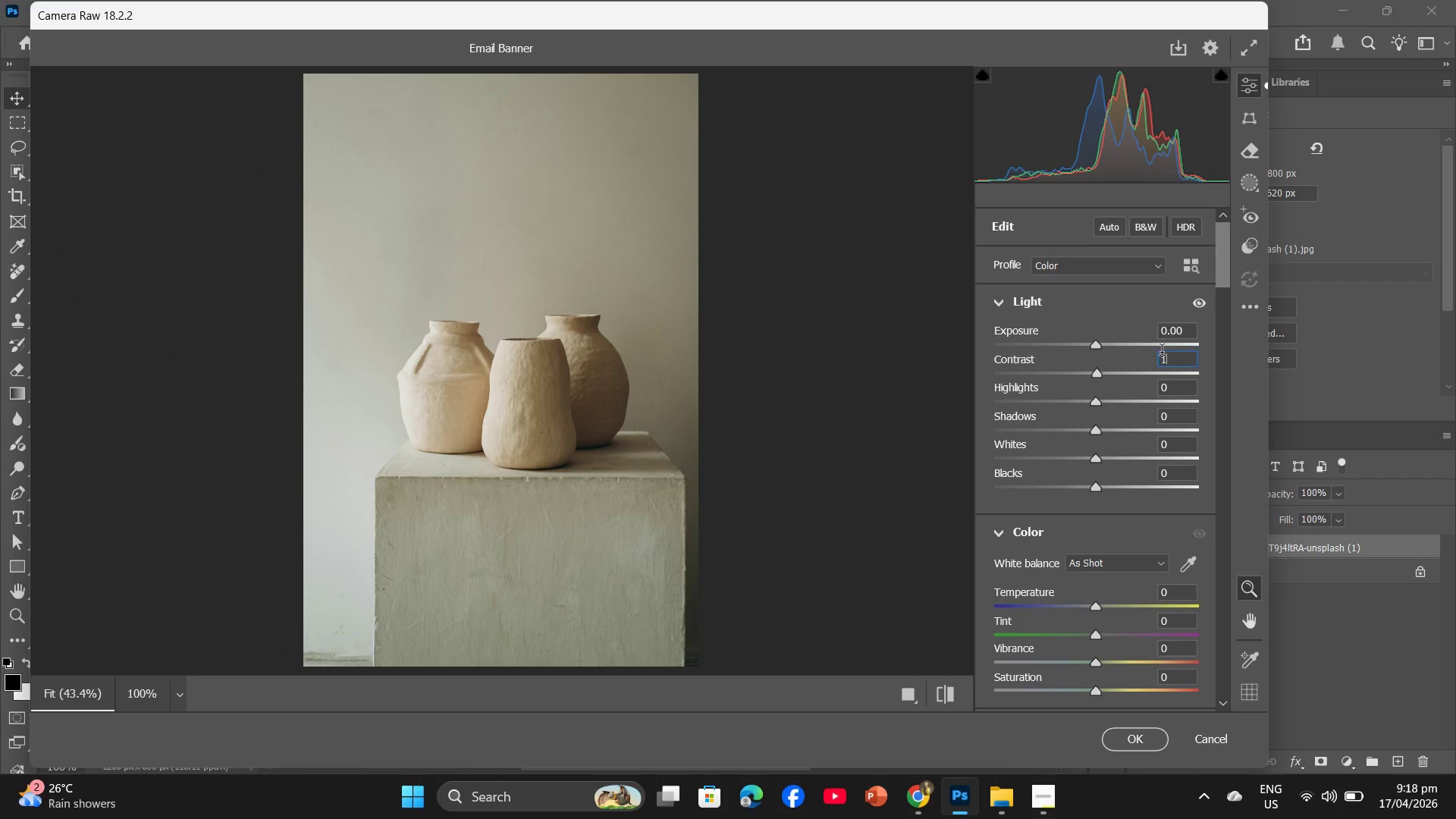 
key(Numpad0)
 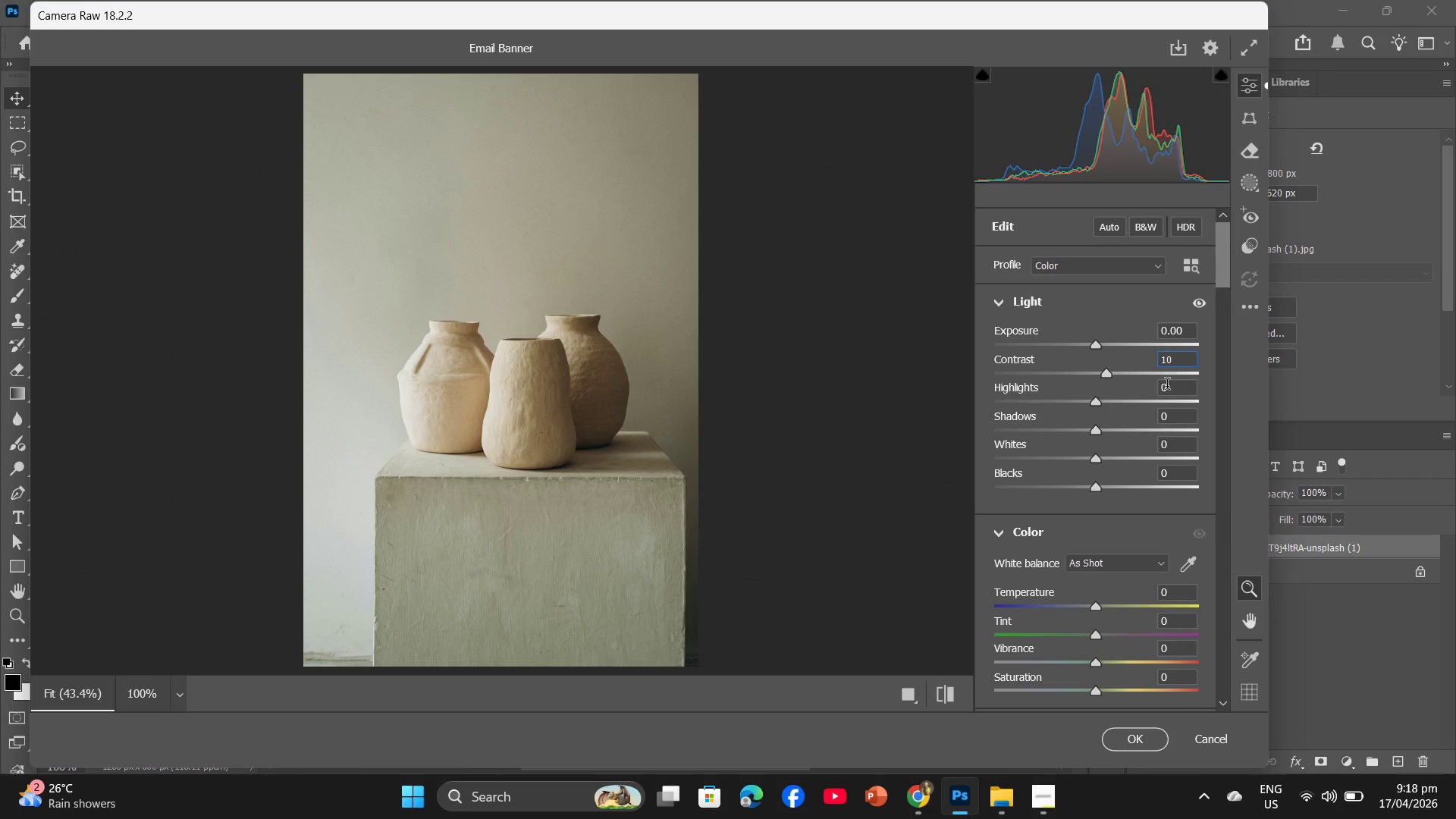 
left_click([1167, 386])
 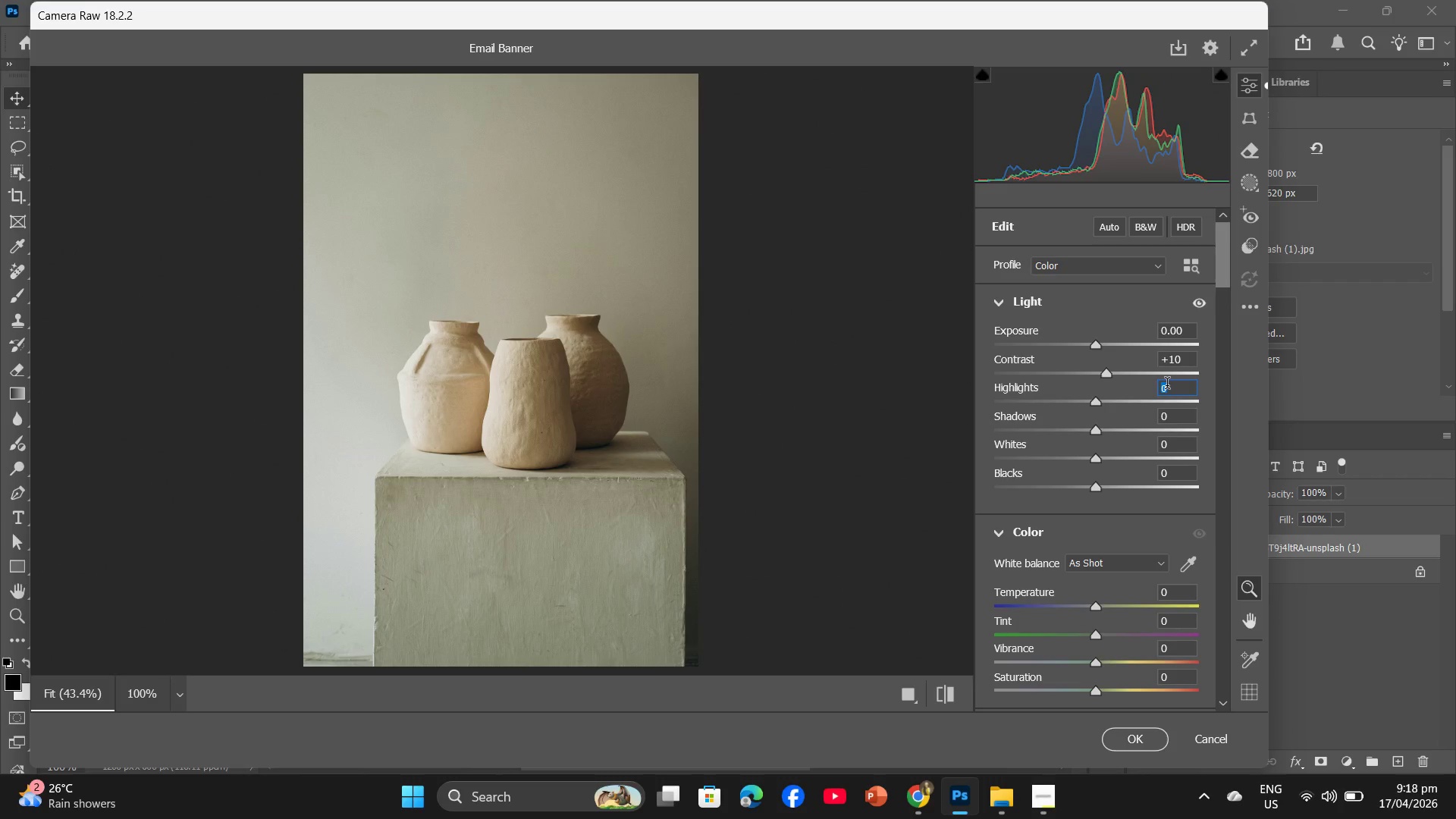 
key(Minus)
 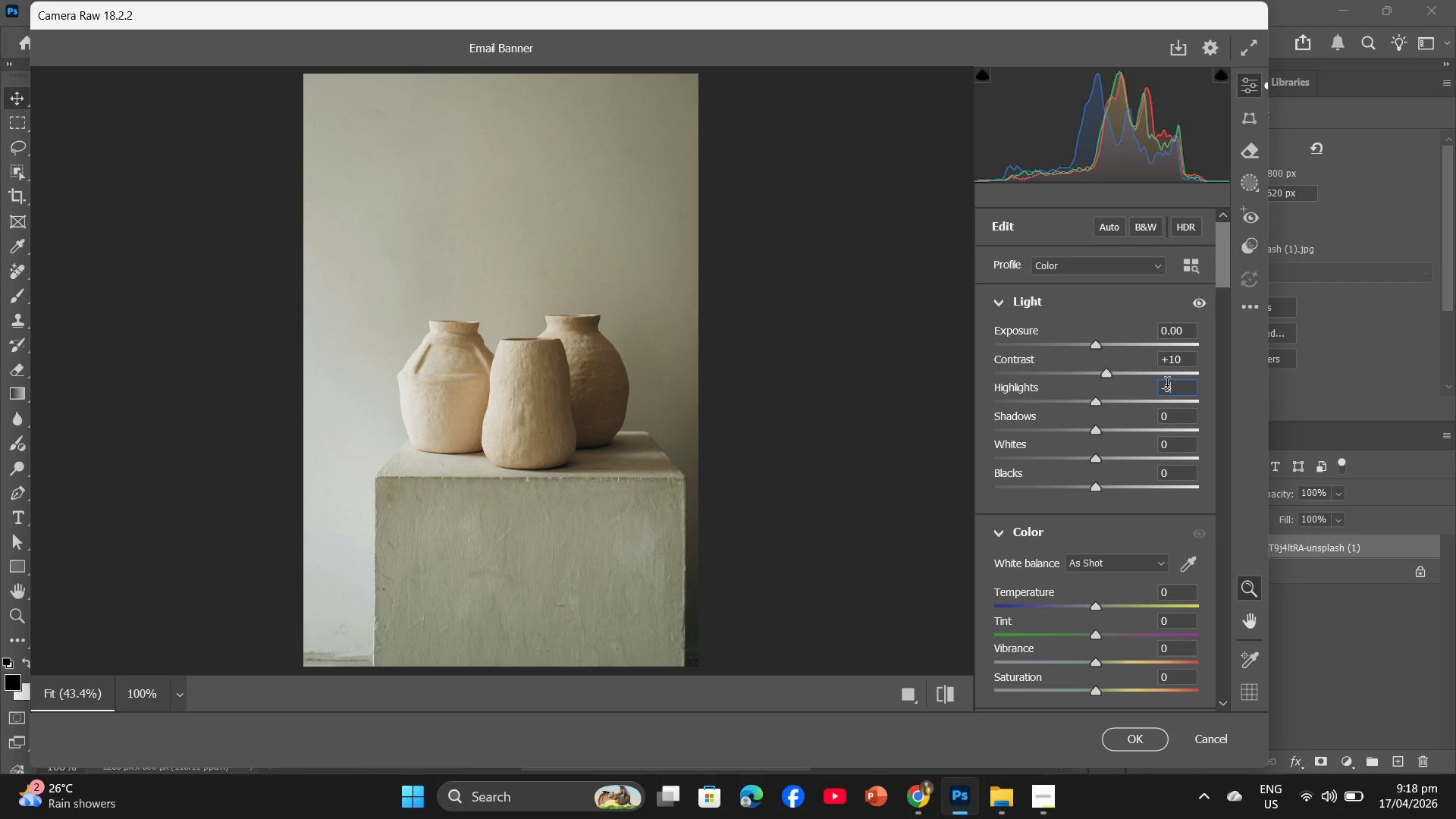 
key(Numpad5)
 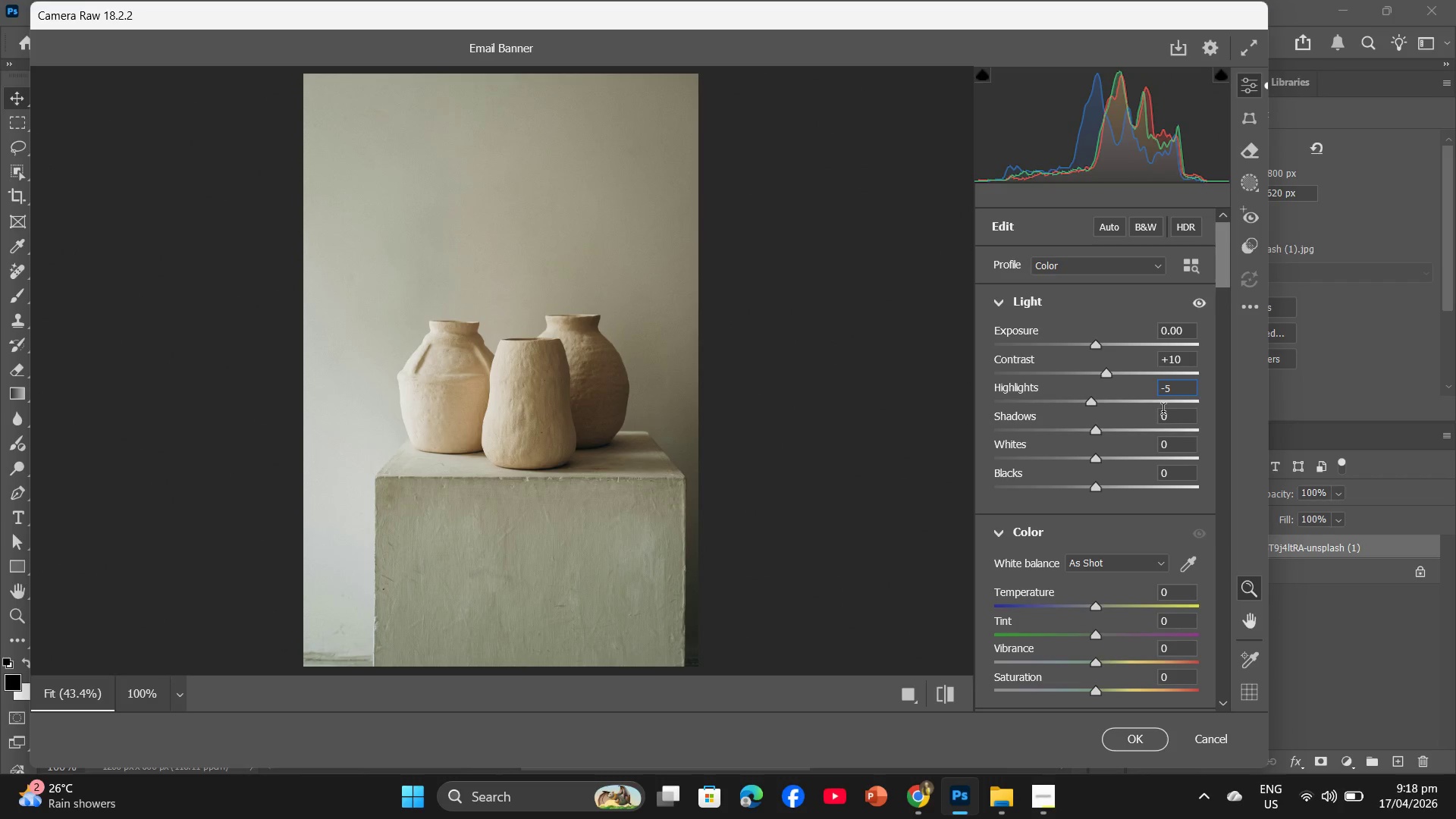 
left_click([1163, 412])
 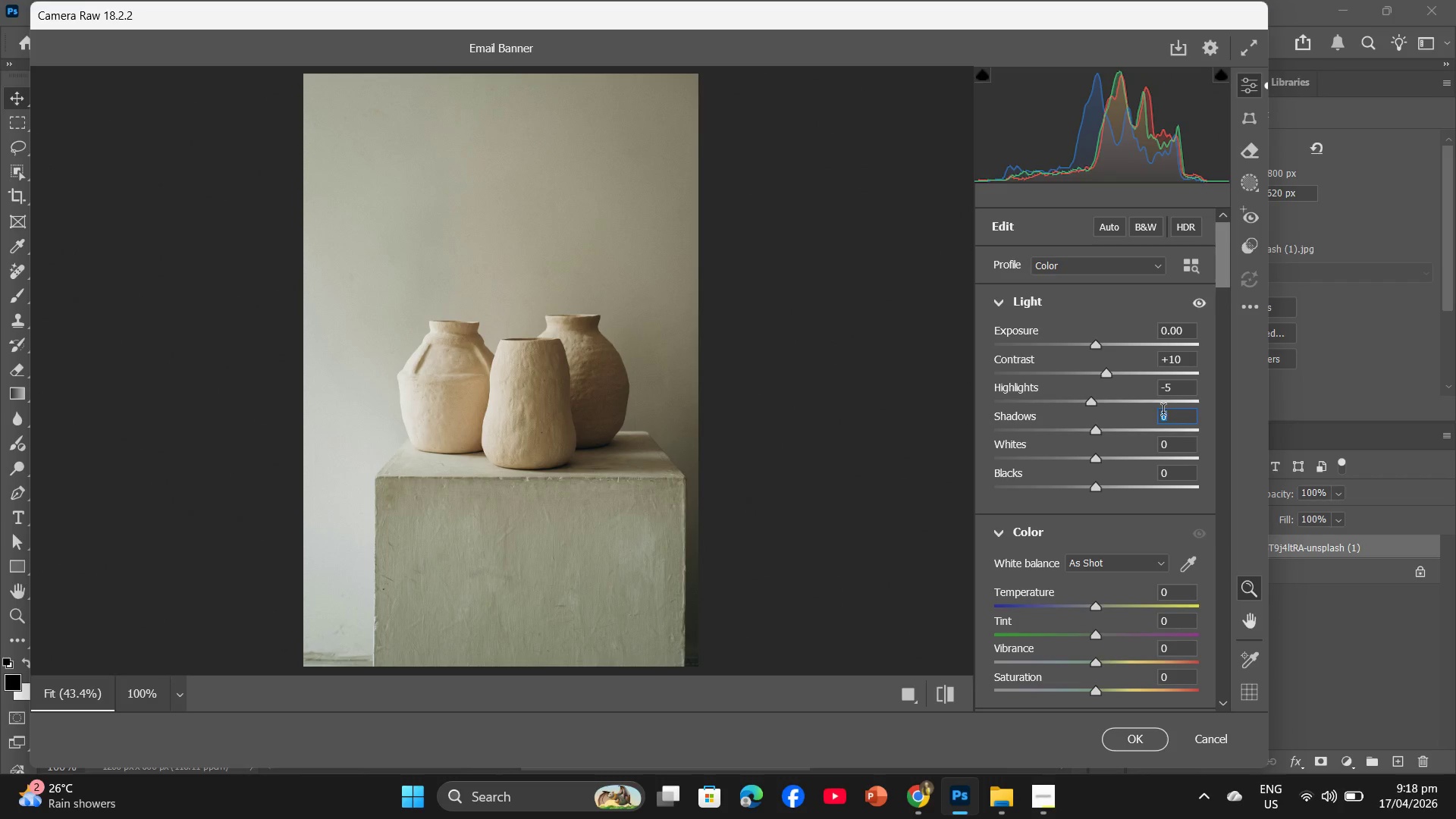 
key(Numpad5)
 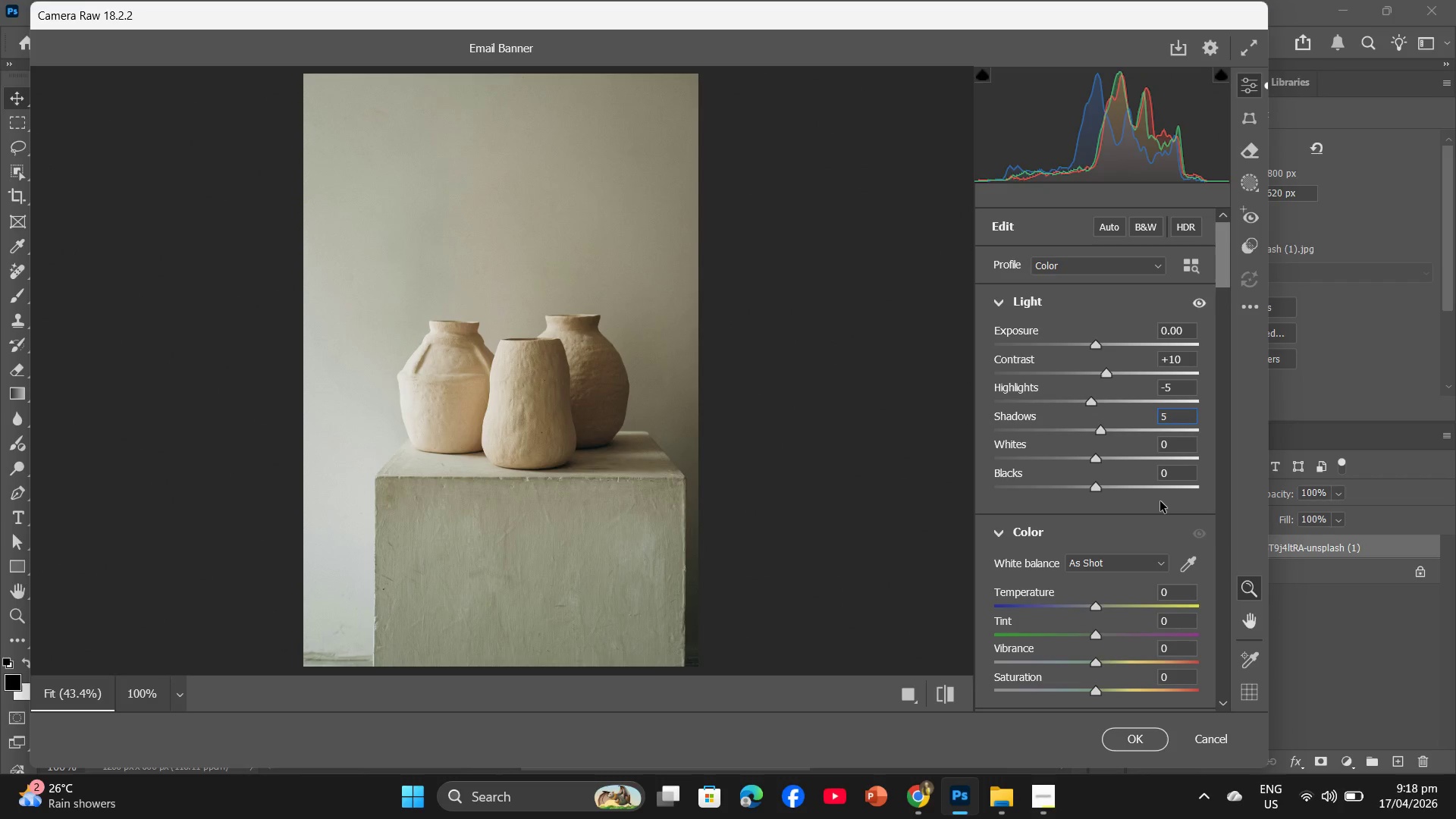 
scroll: coordinate [1160, 501], scroll_direction: down, amount: 2.0
 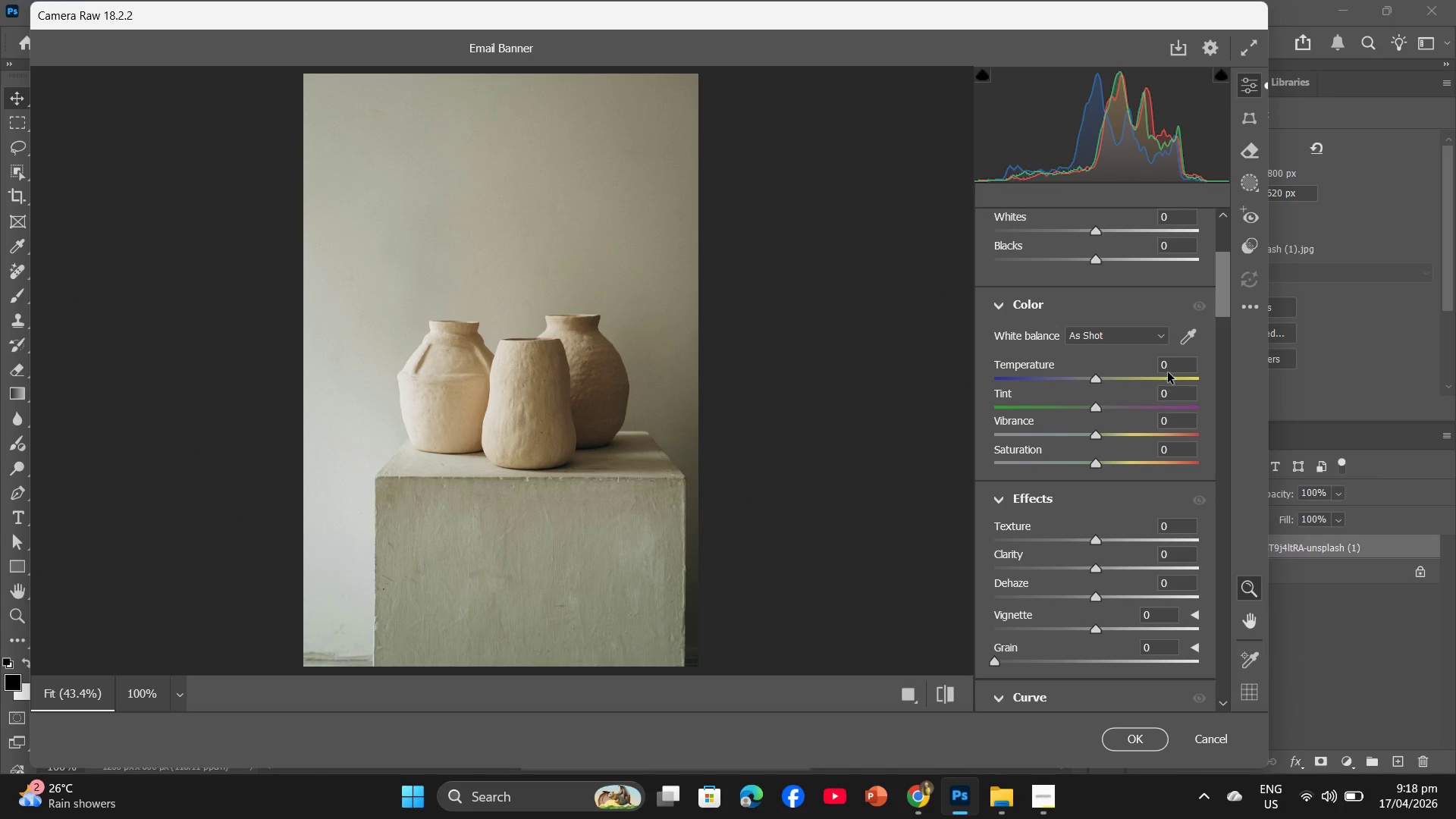 
left_click([1162, 368])
 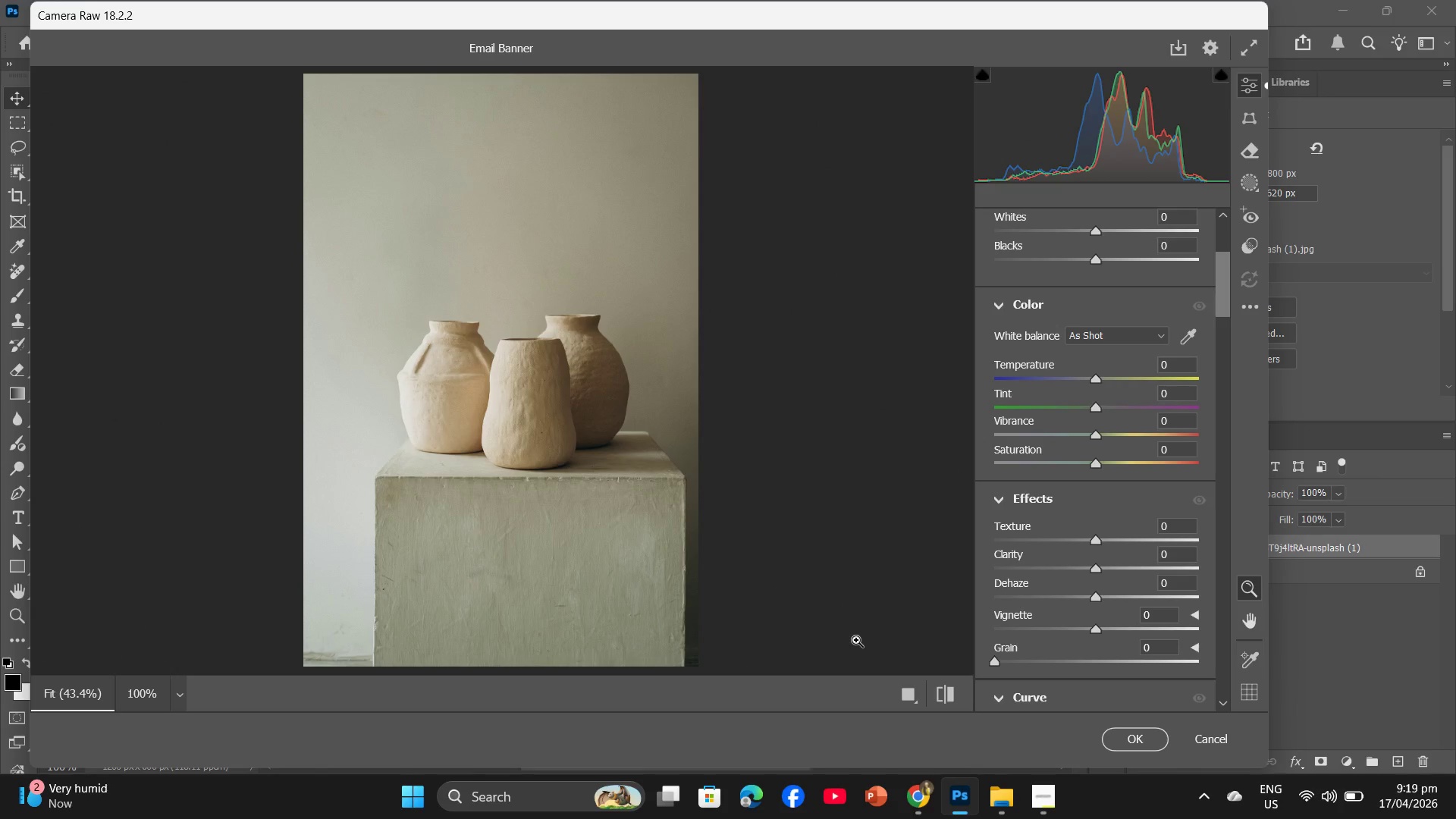 
wait(92.45)
 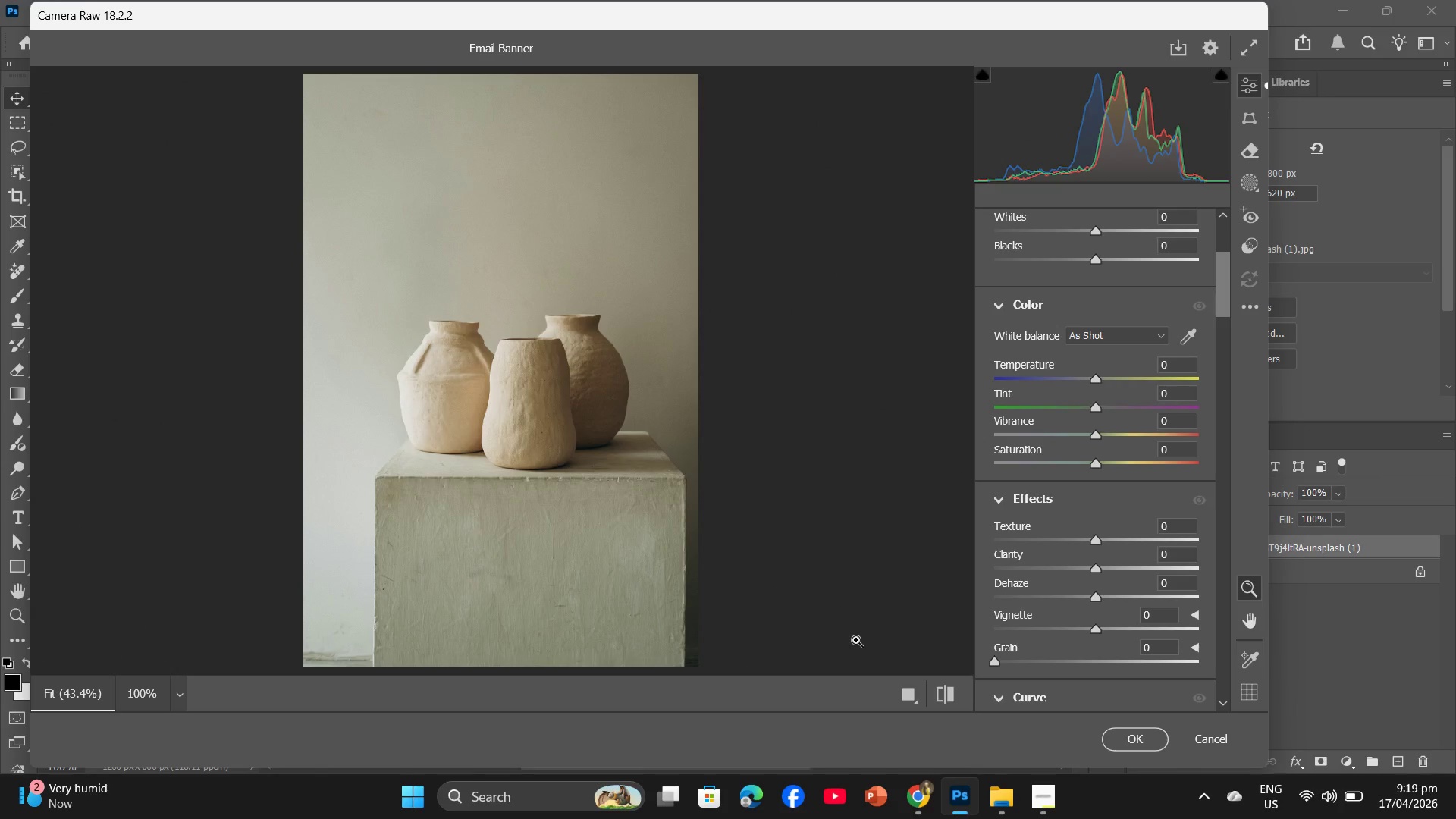 
mouse_move([1018, 598])
 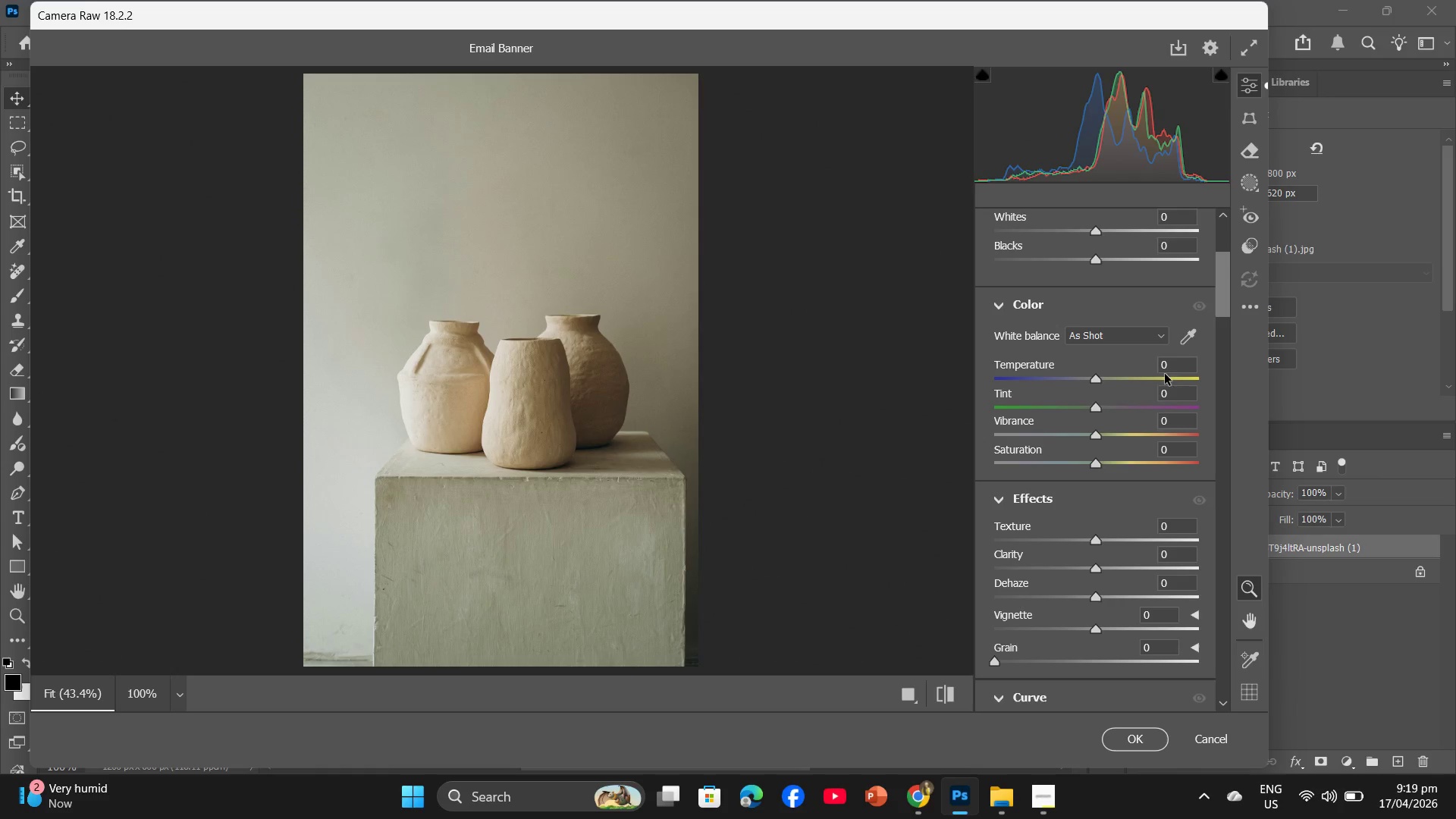 
left_click([1168, 368])
 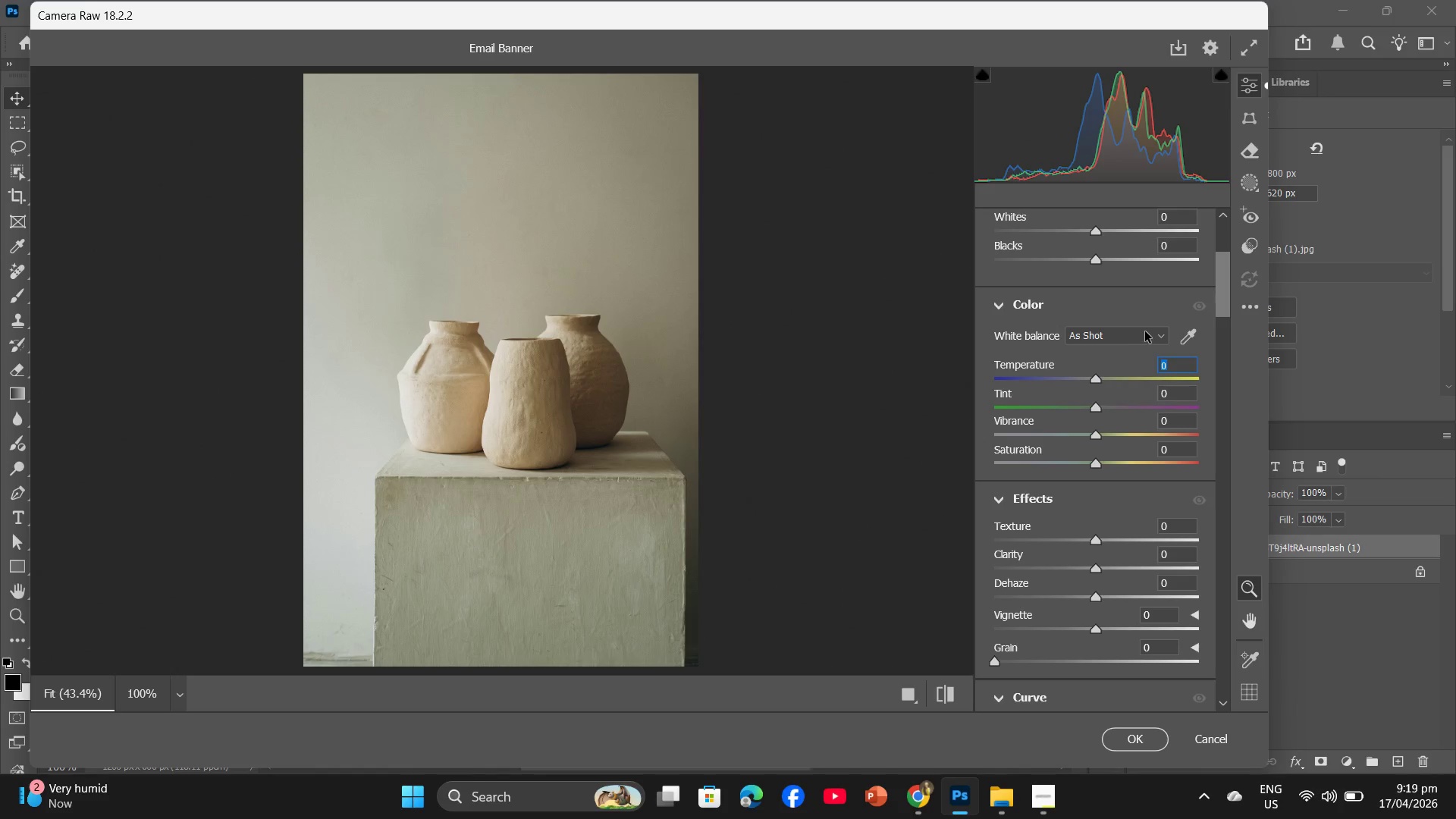 
key(Minus)
 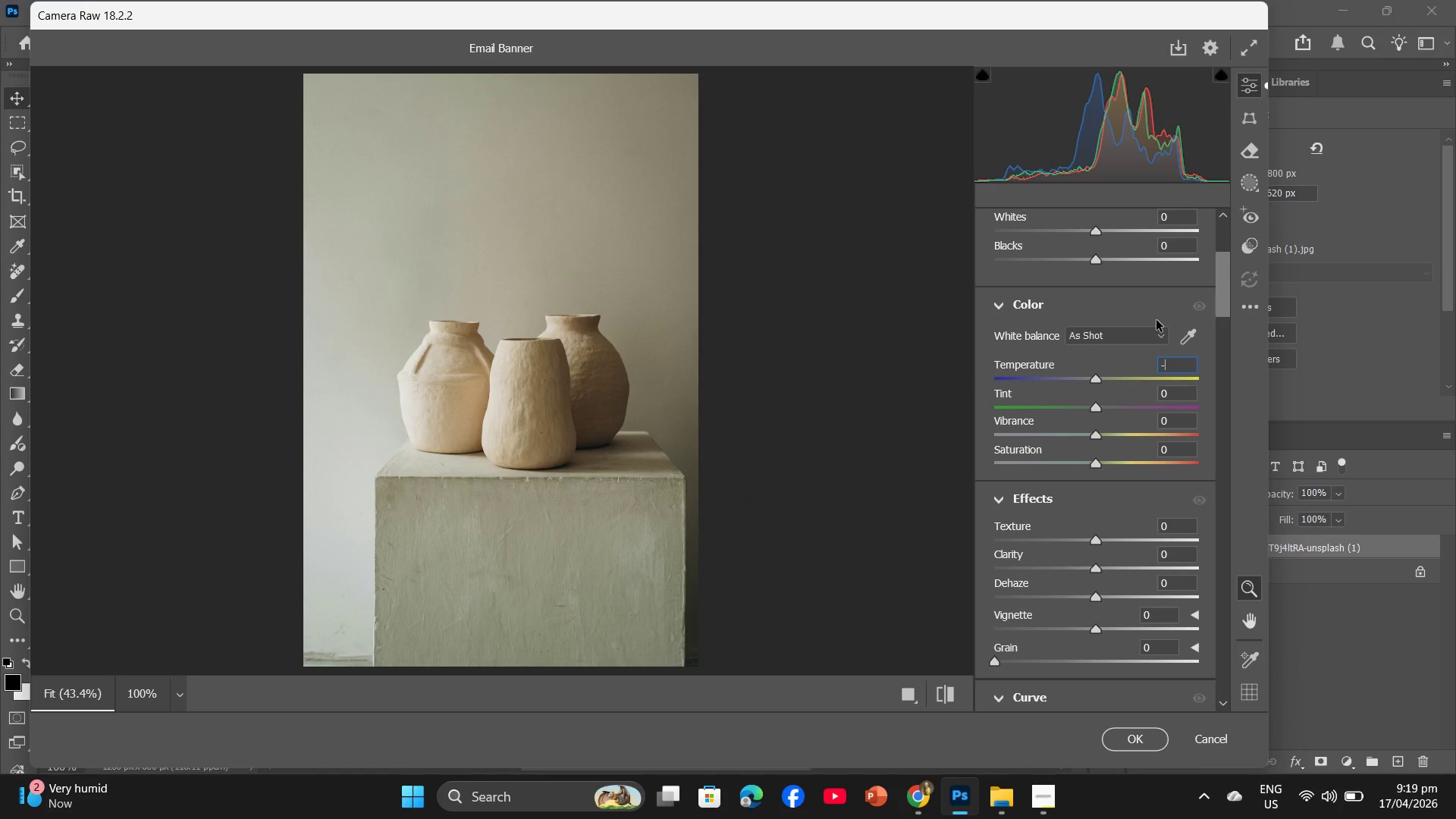 
key(Numpad1)
 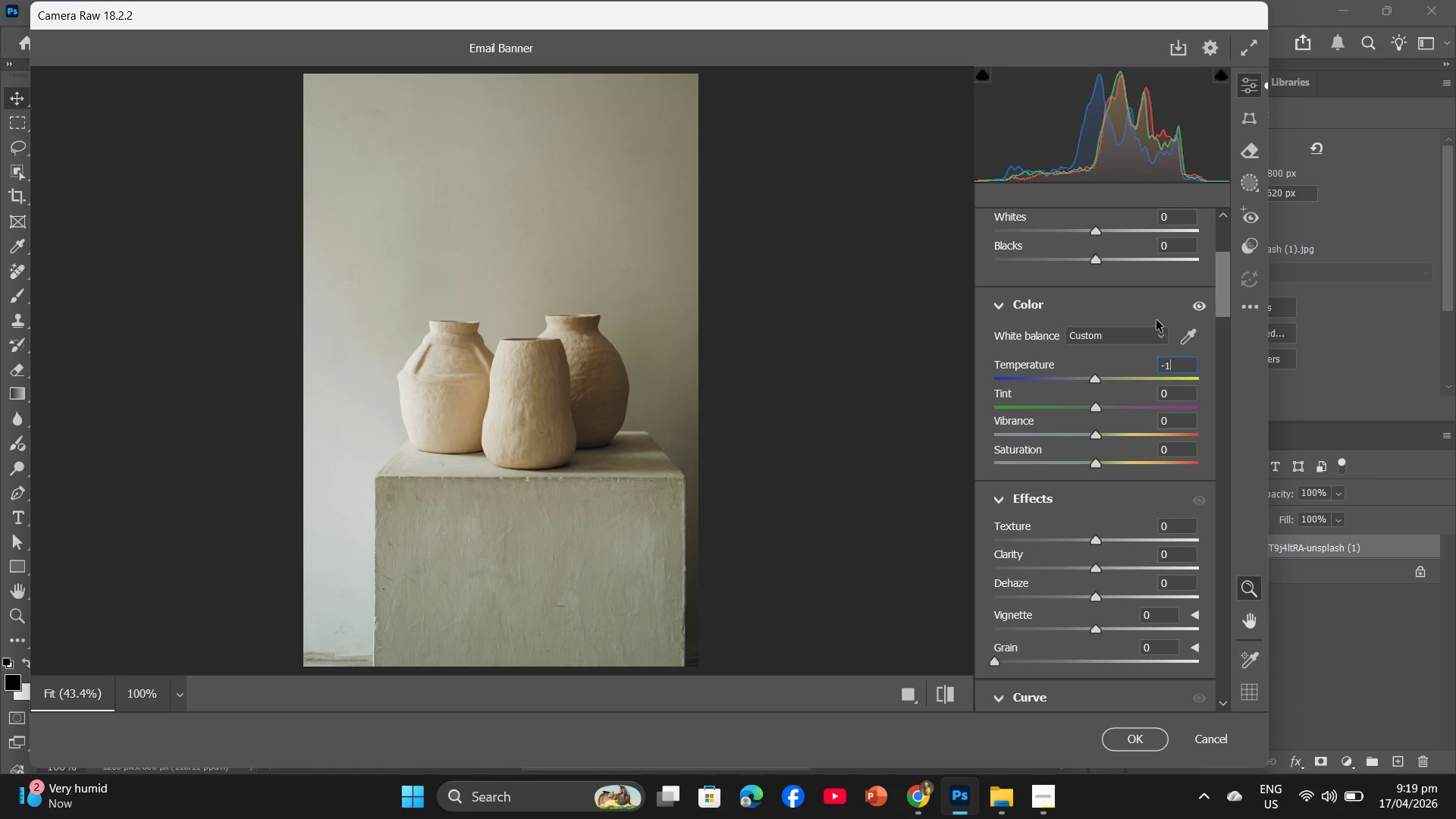 
key(Numpad5)
 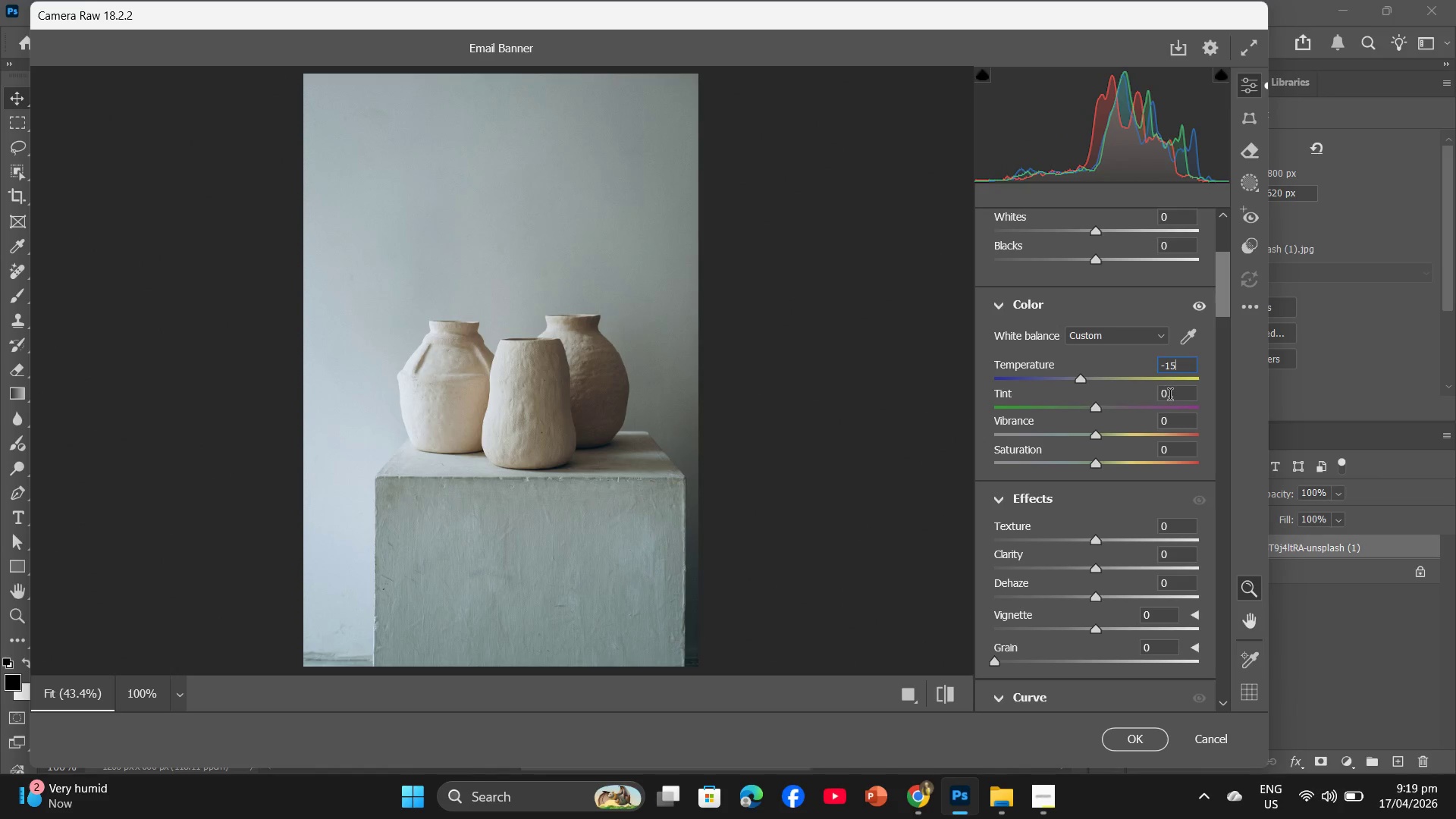 
left_click([1168, 397])
 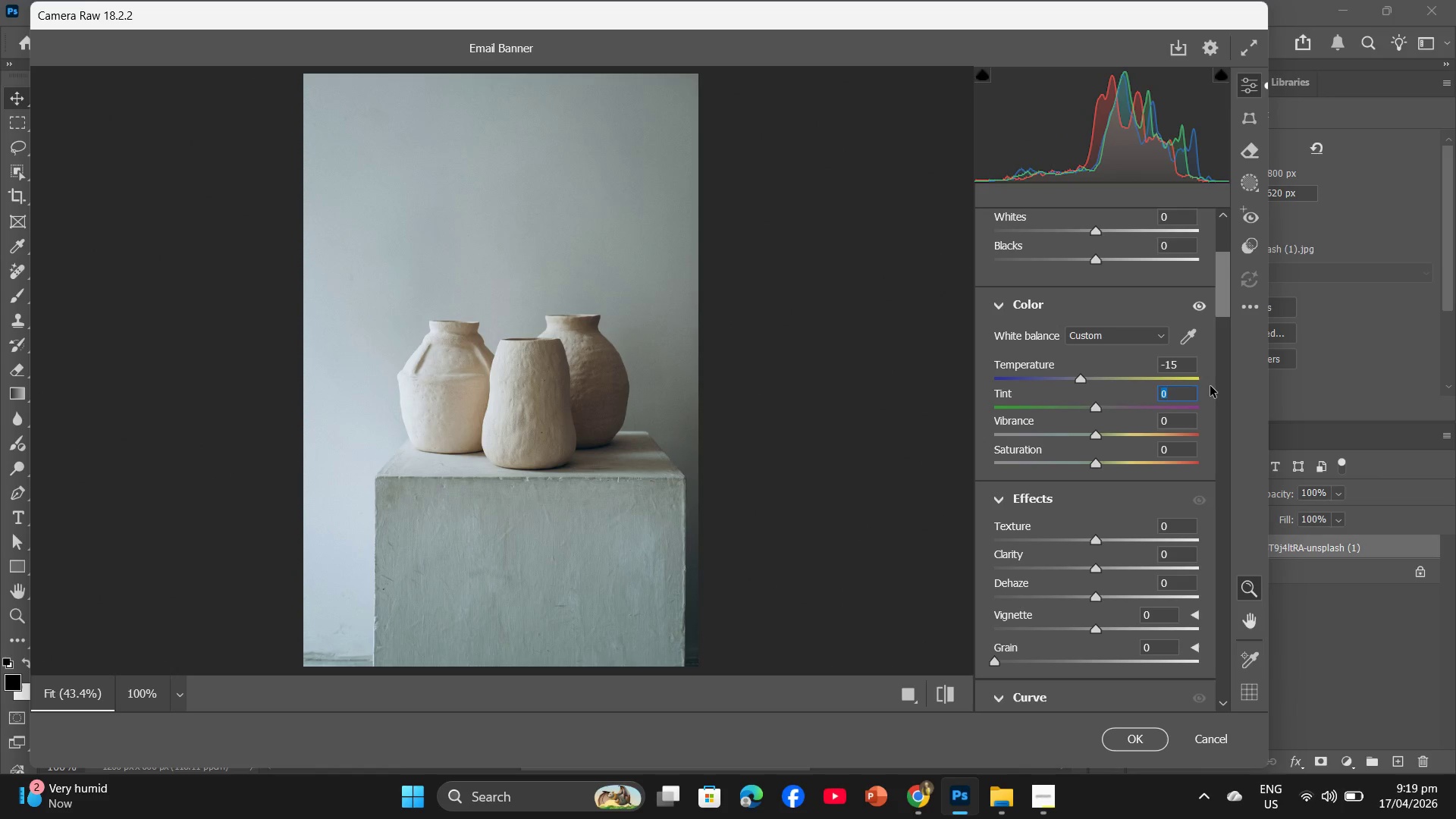 
key(Minus)
 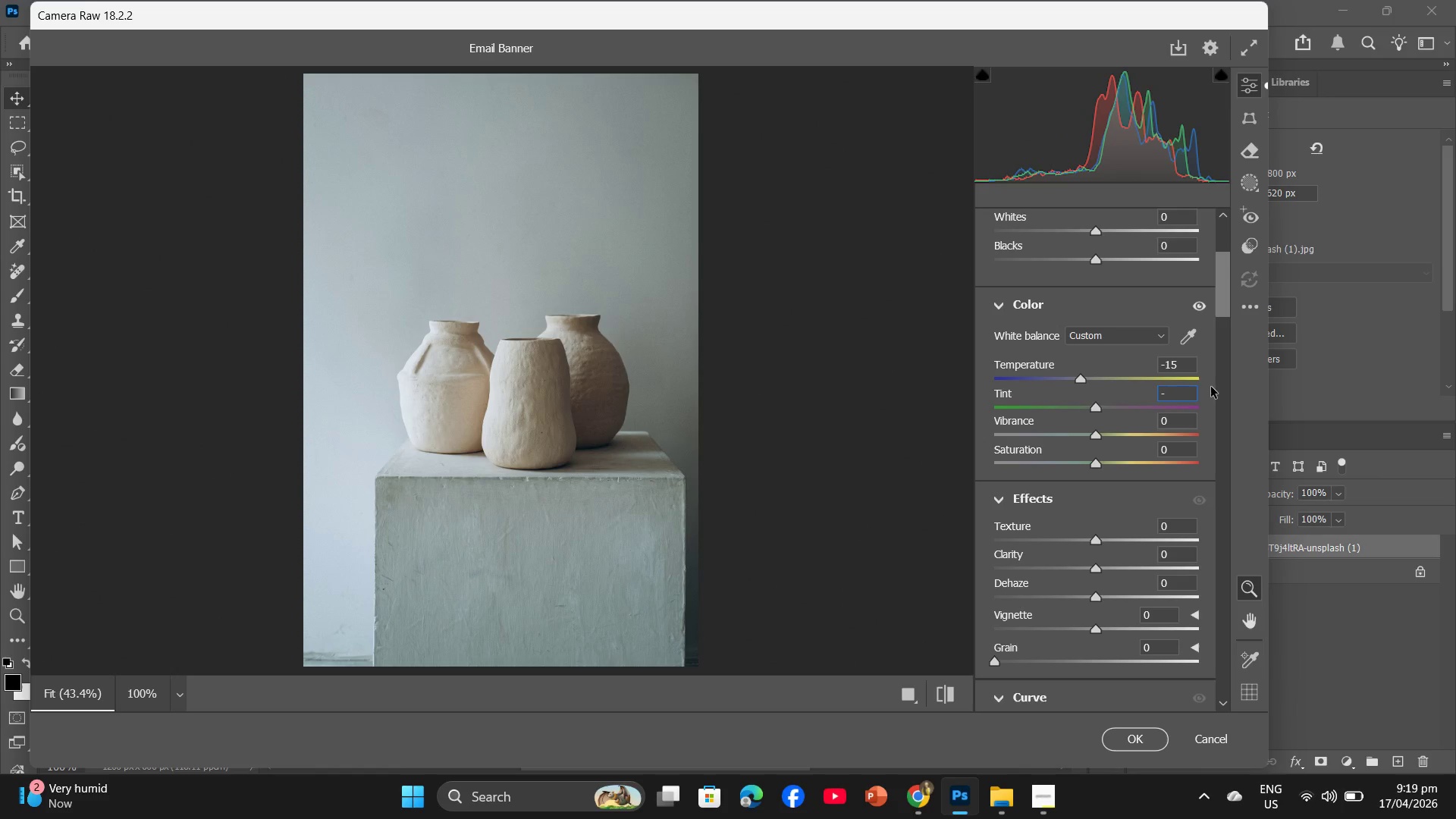 
key(Numpad3)
 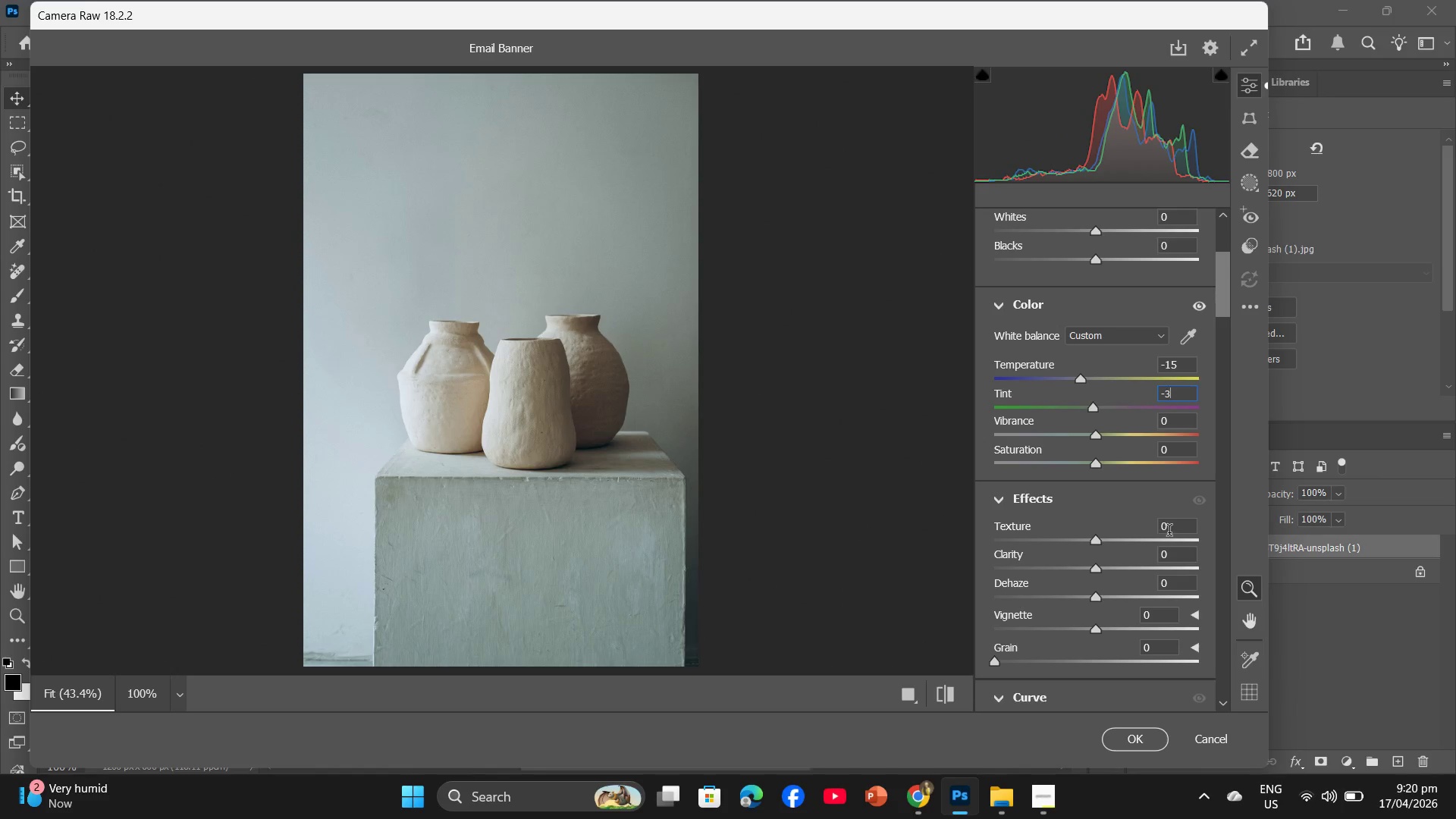 
left_click([1168, 532])
 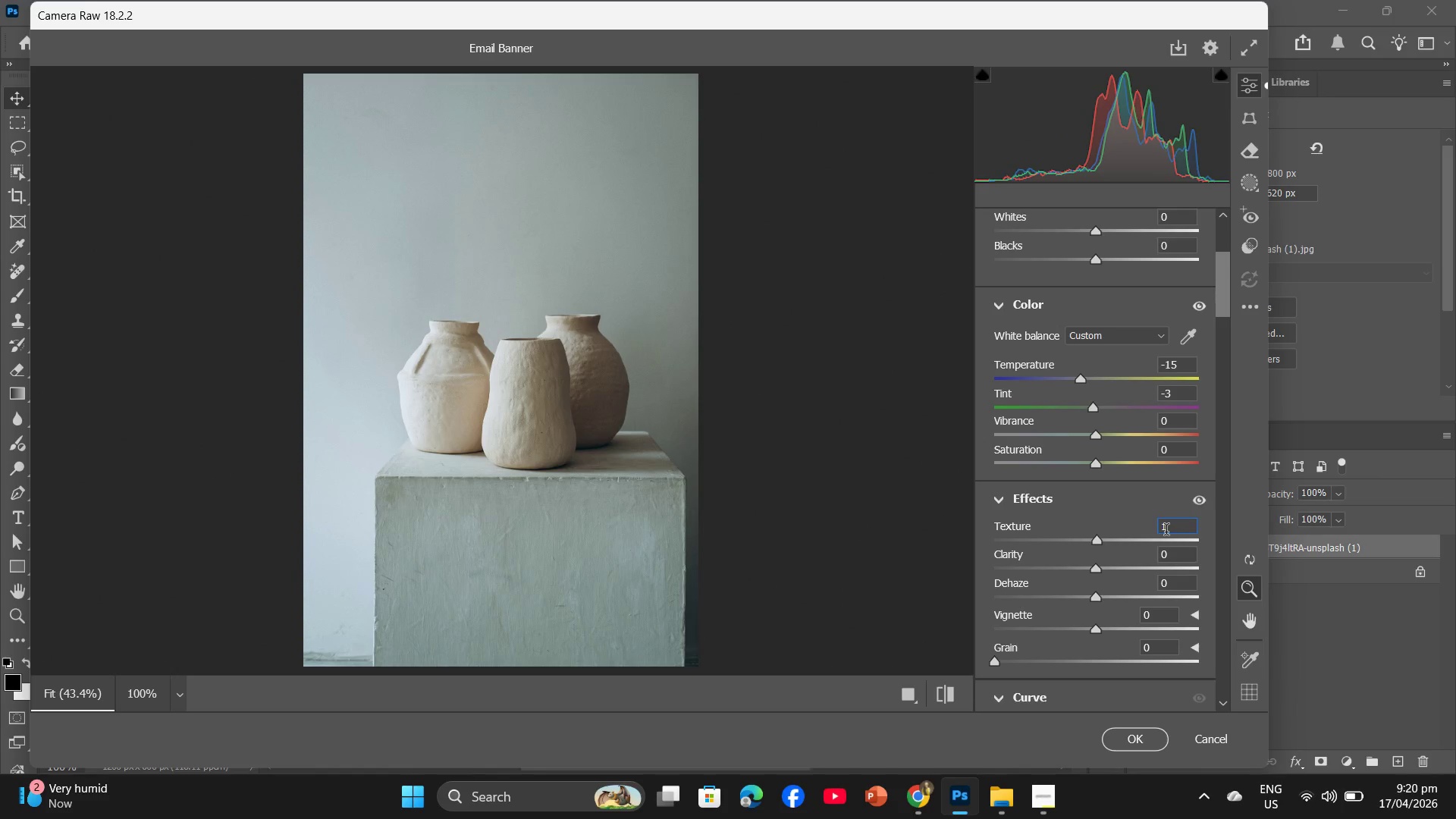 
key(Numpad0)
 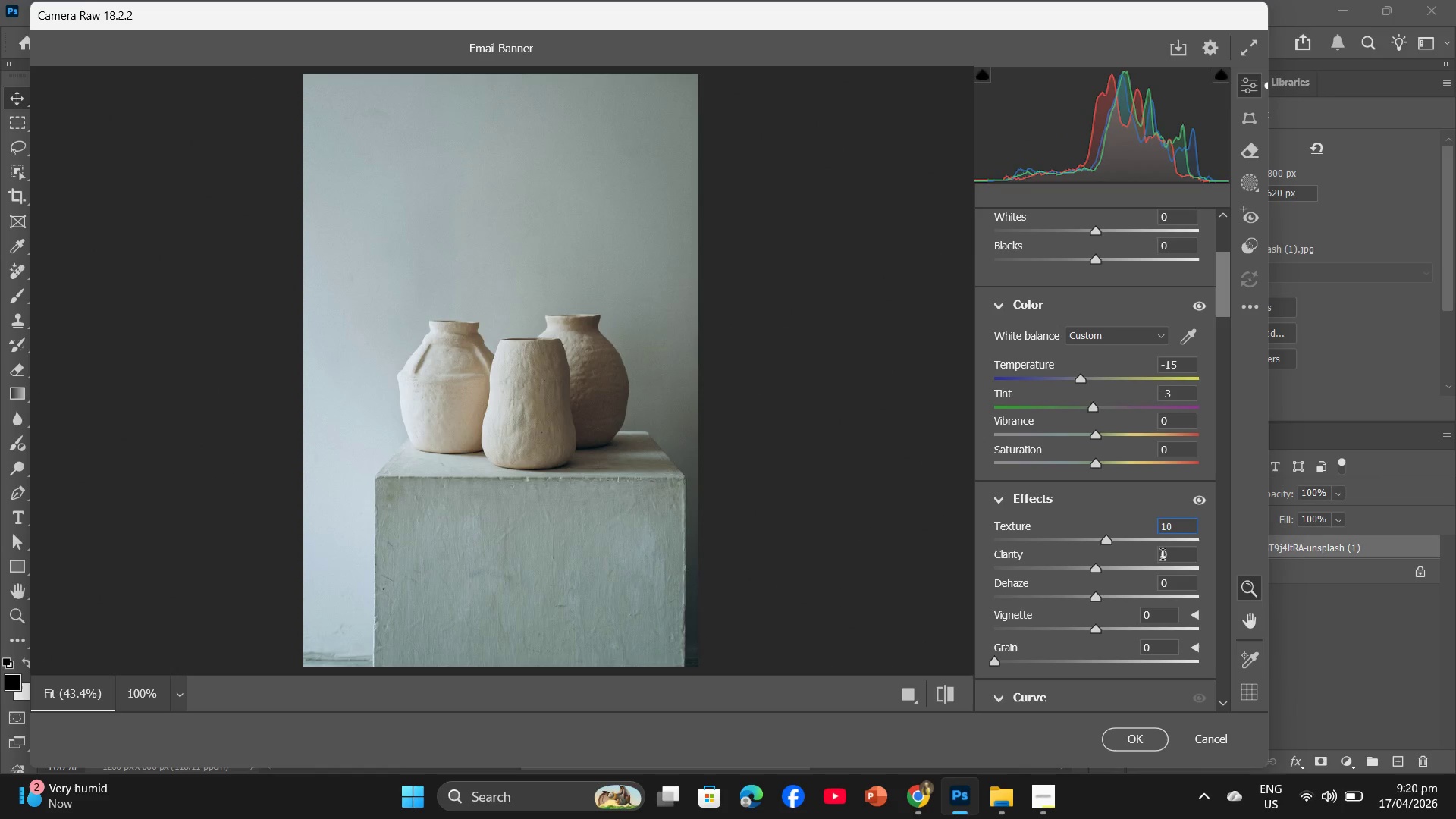 
left_click([1163, 557])
 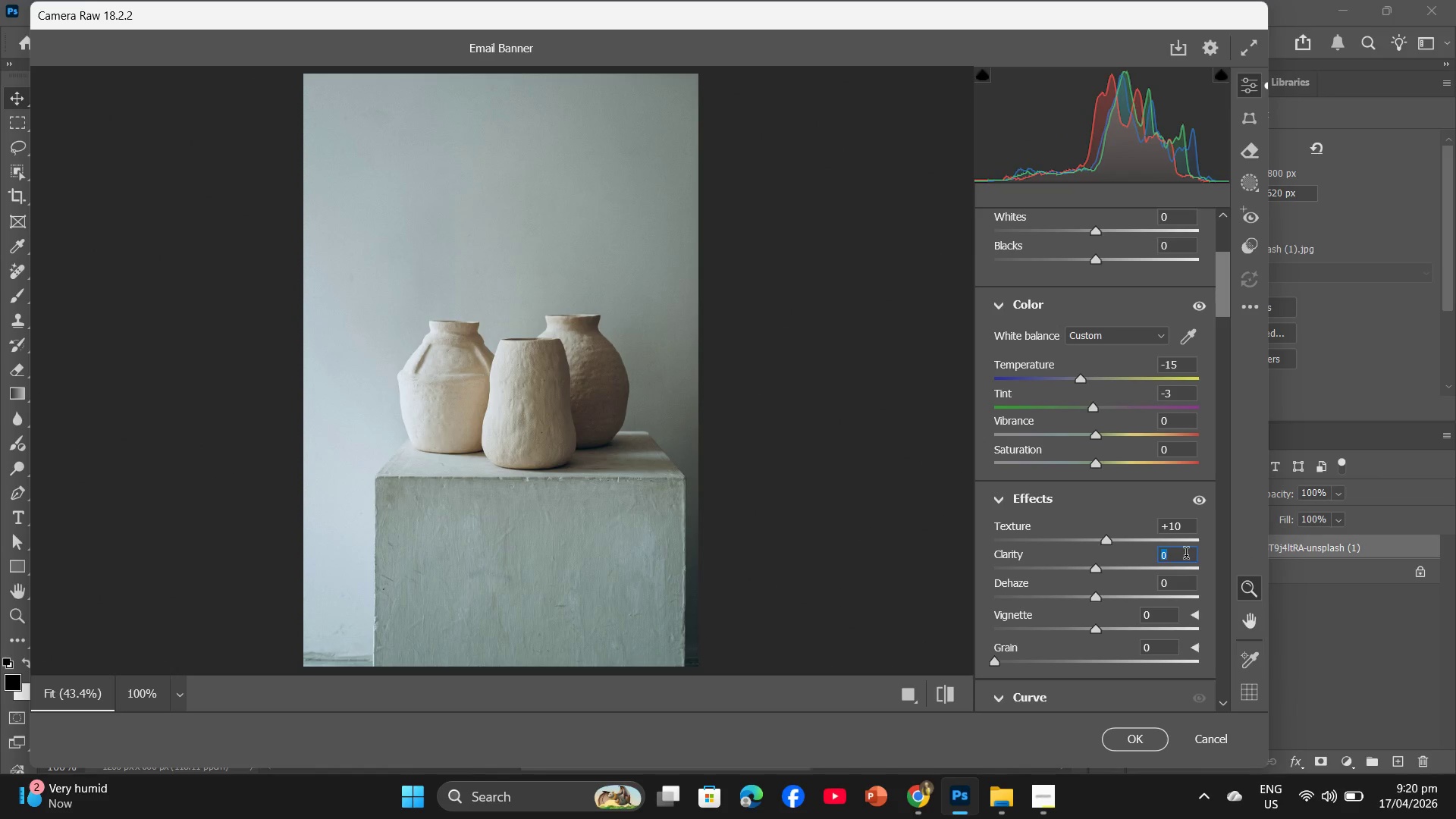 
key(Numpad1)
 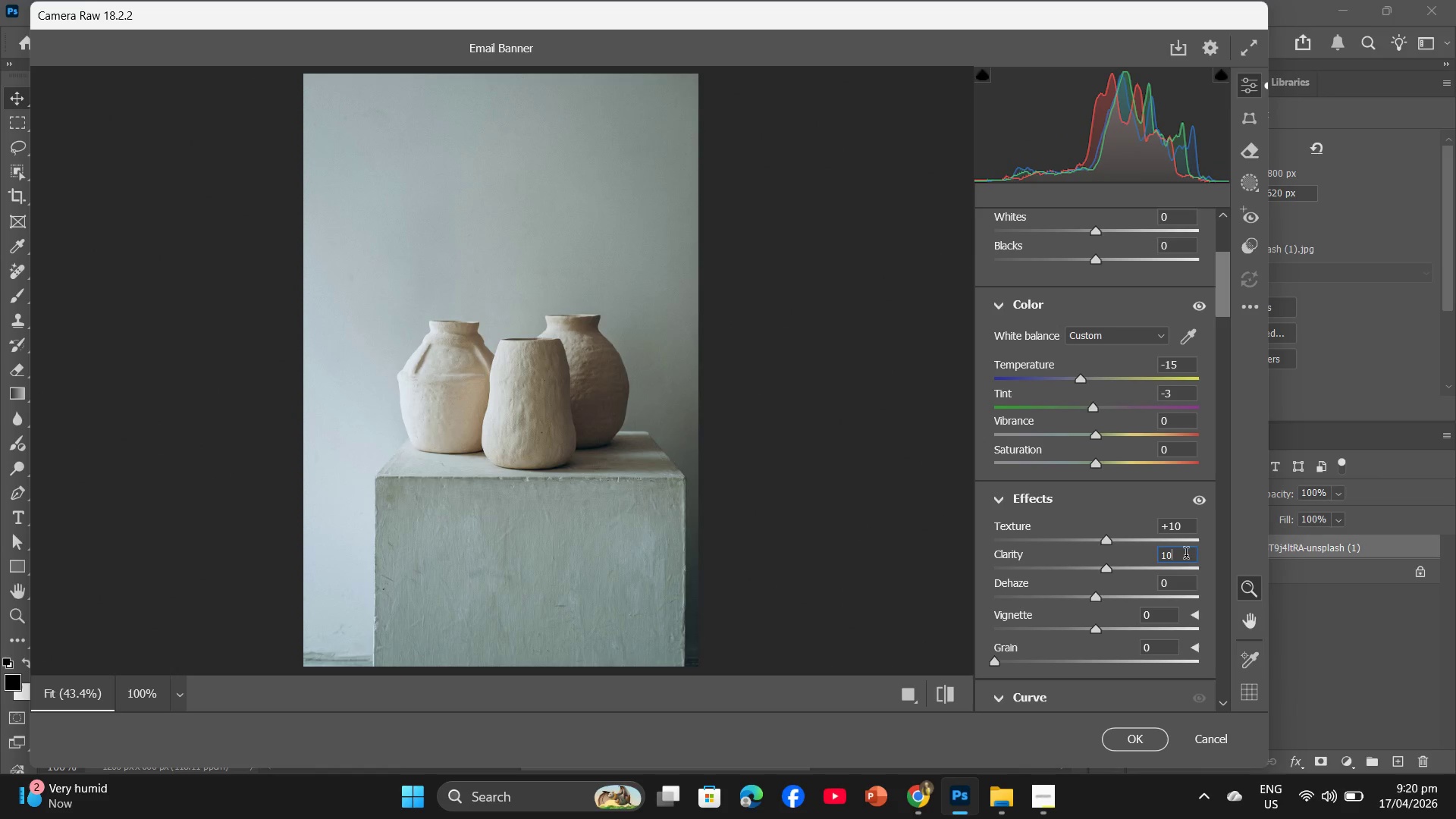 
key(Numpad0)
 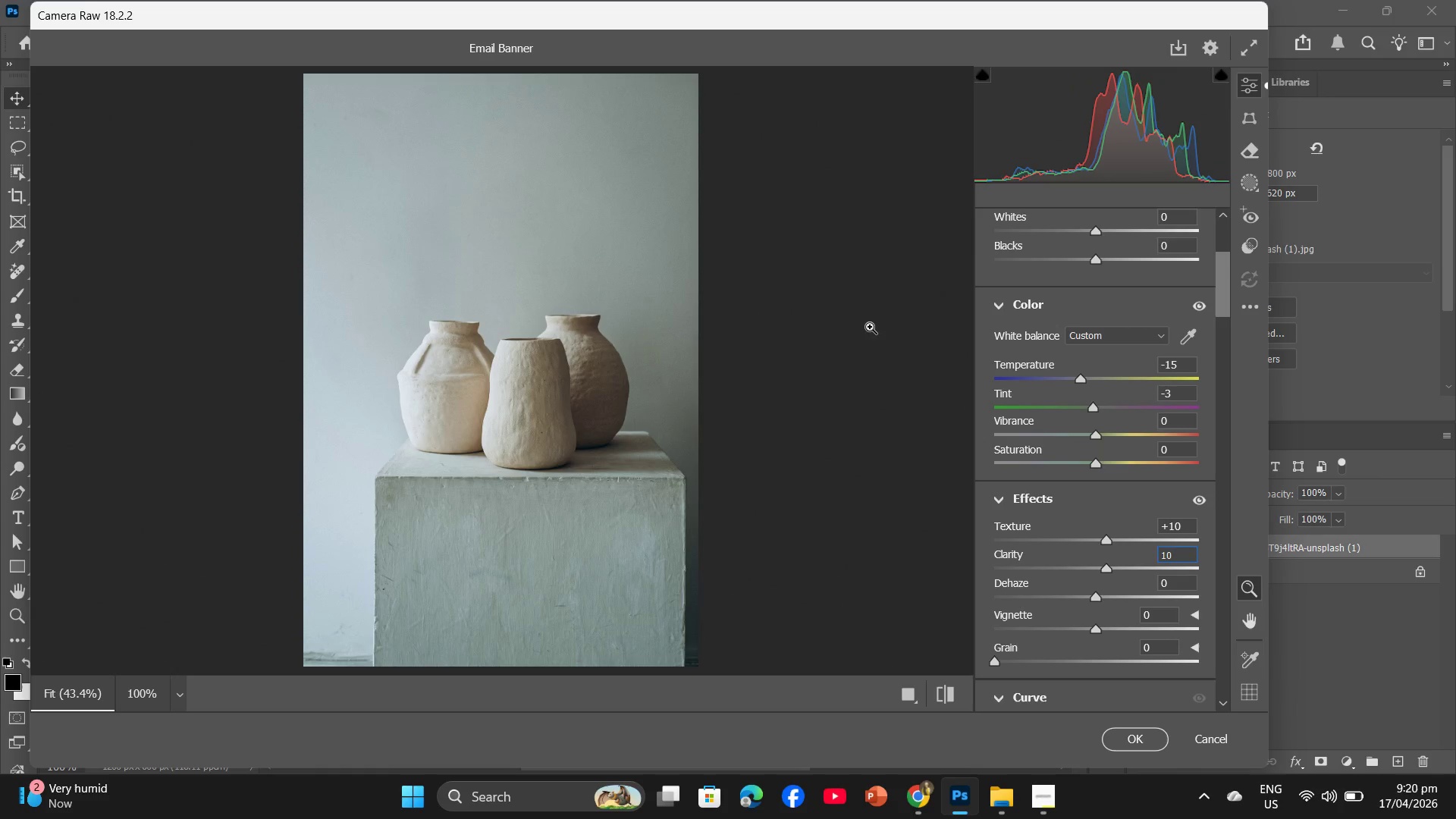 
scroll: coordinate [1065, 351], scroll_direction: up, amount: 2.0
 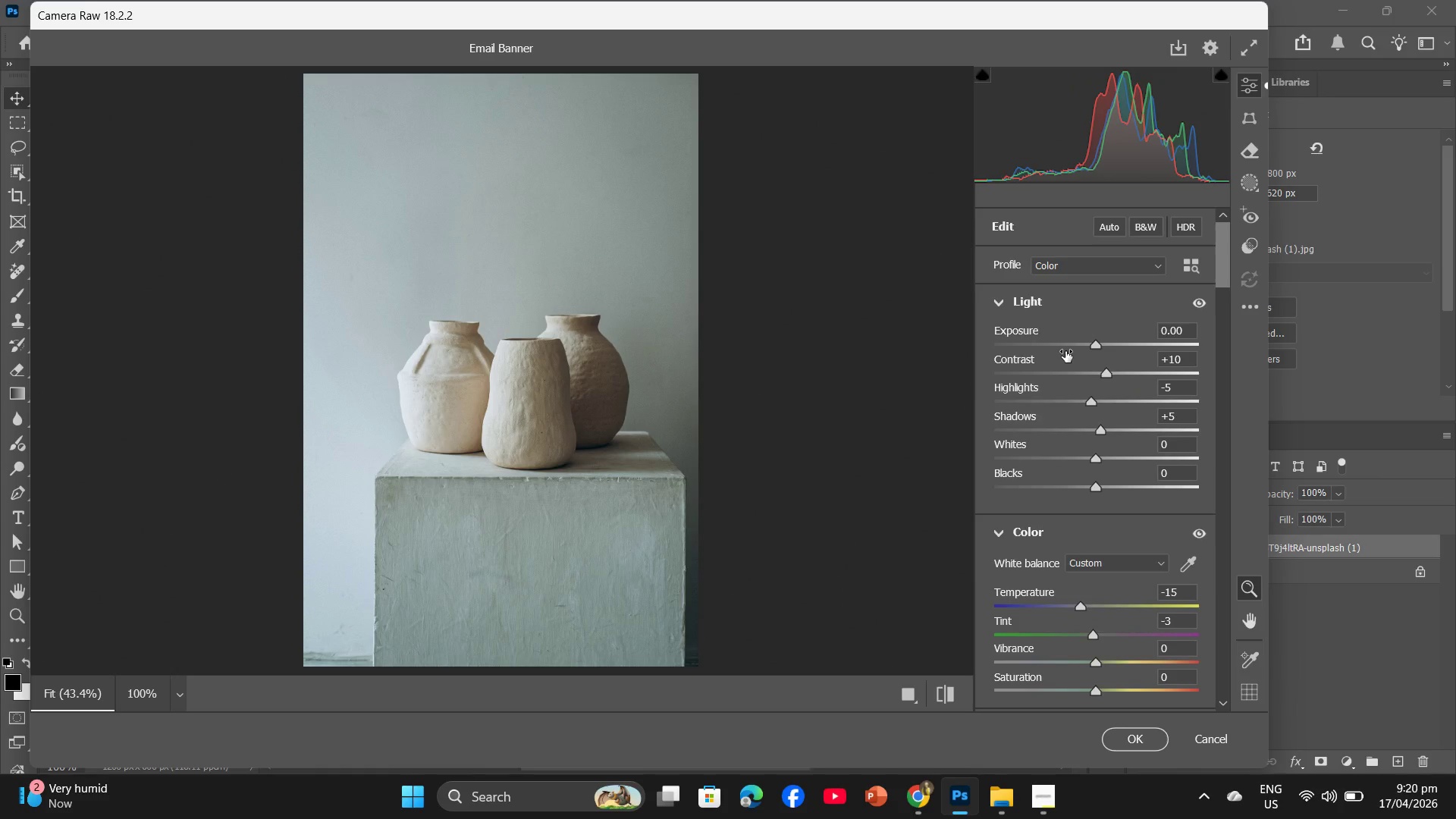 
scroll: coordinate [1065, 351], scroll_direction: down, amount: 2.0
 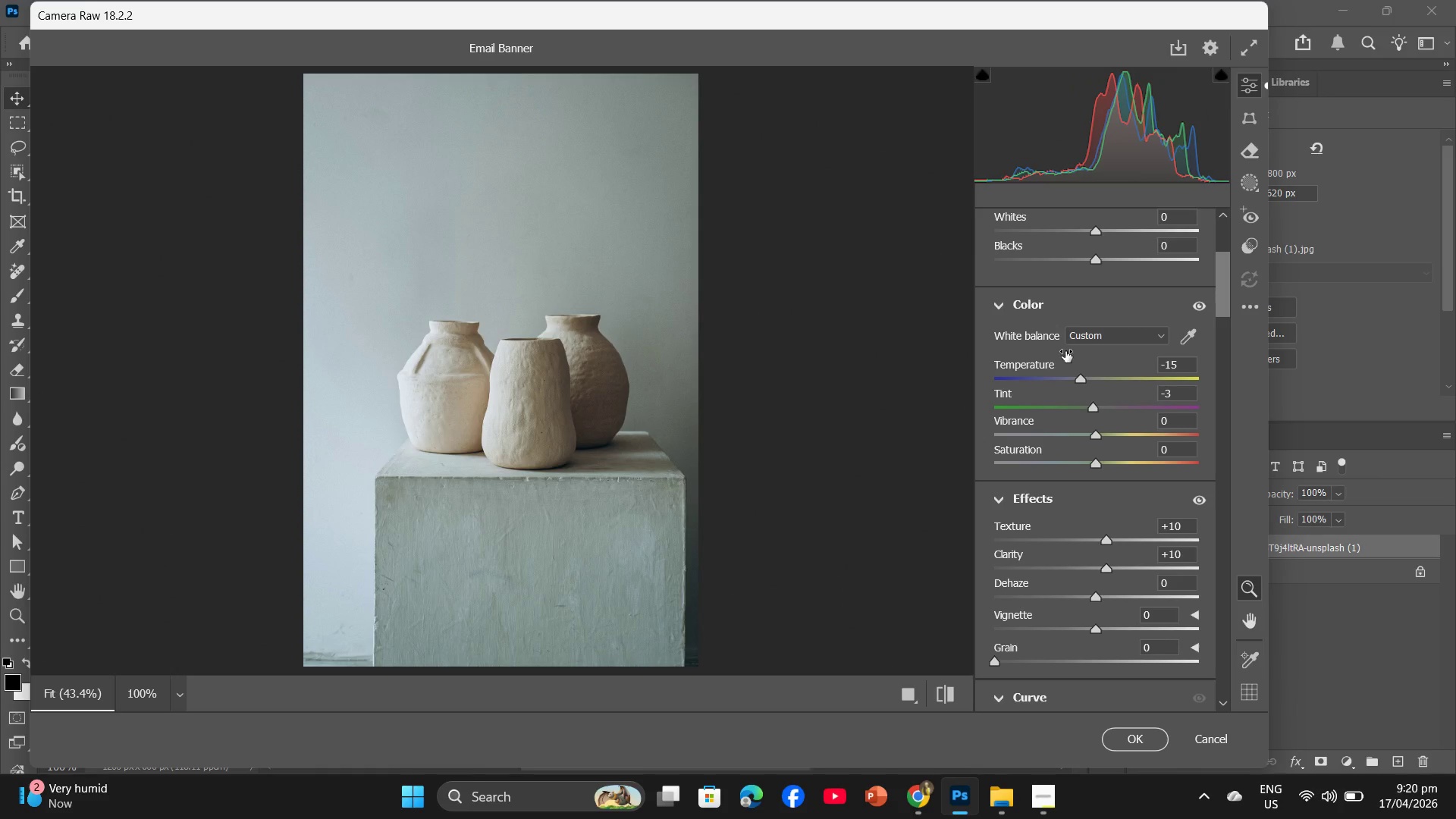 
scroll: coordinate [1065, 351], scroll_direction: up, amount: 2.0
 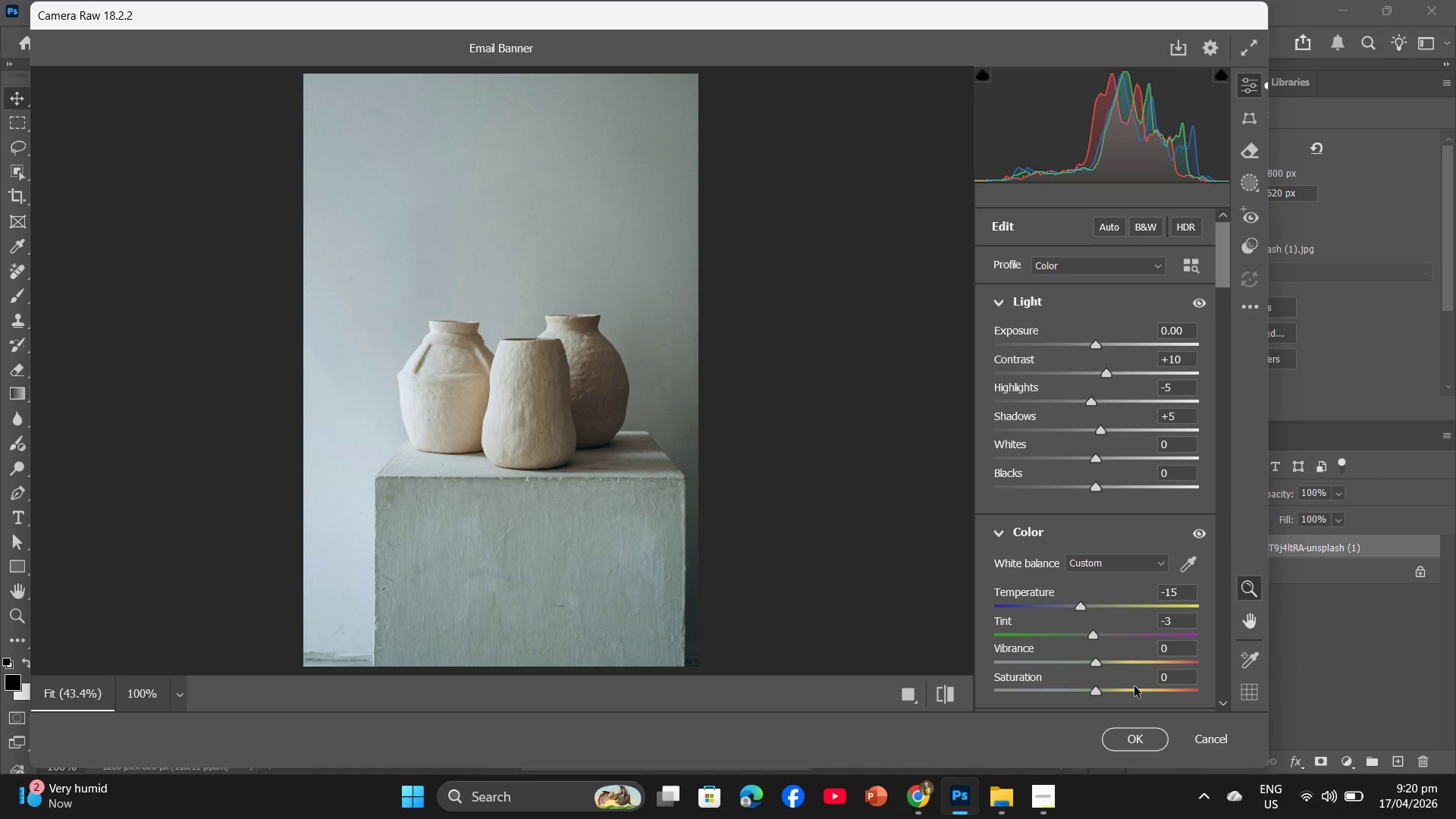 
wait(6.32)
 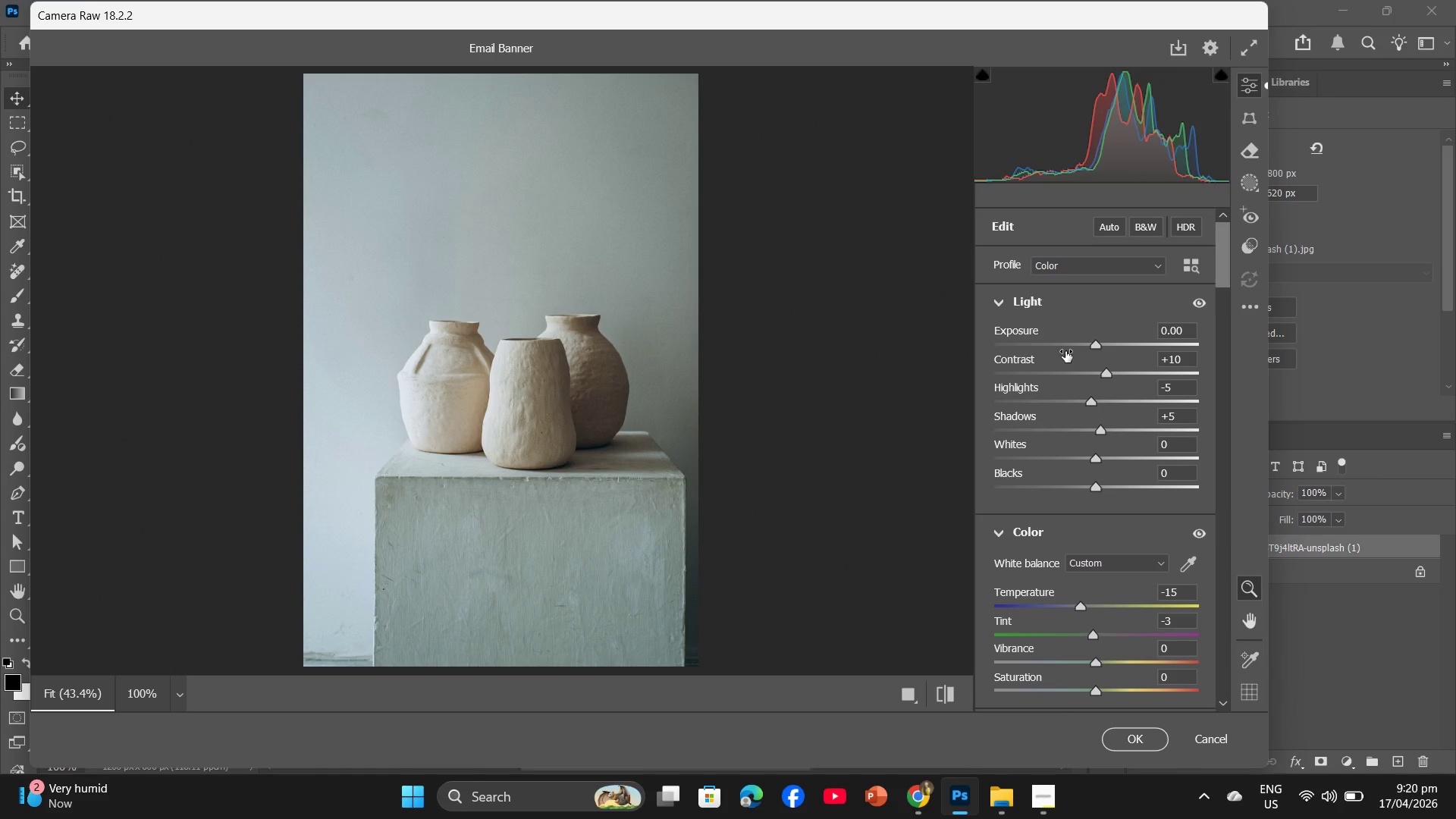 
left_click([1129, 745])
 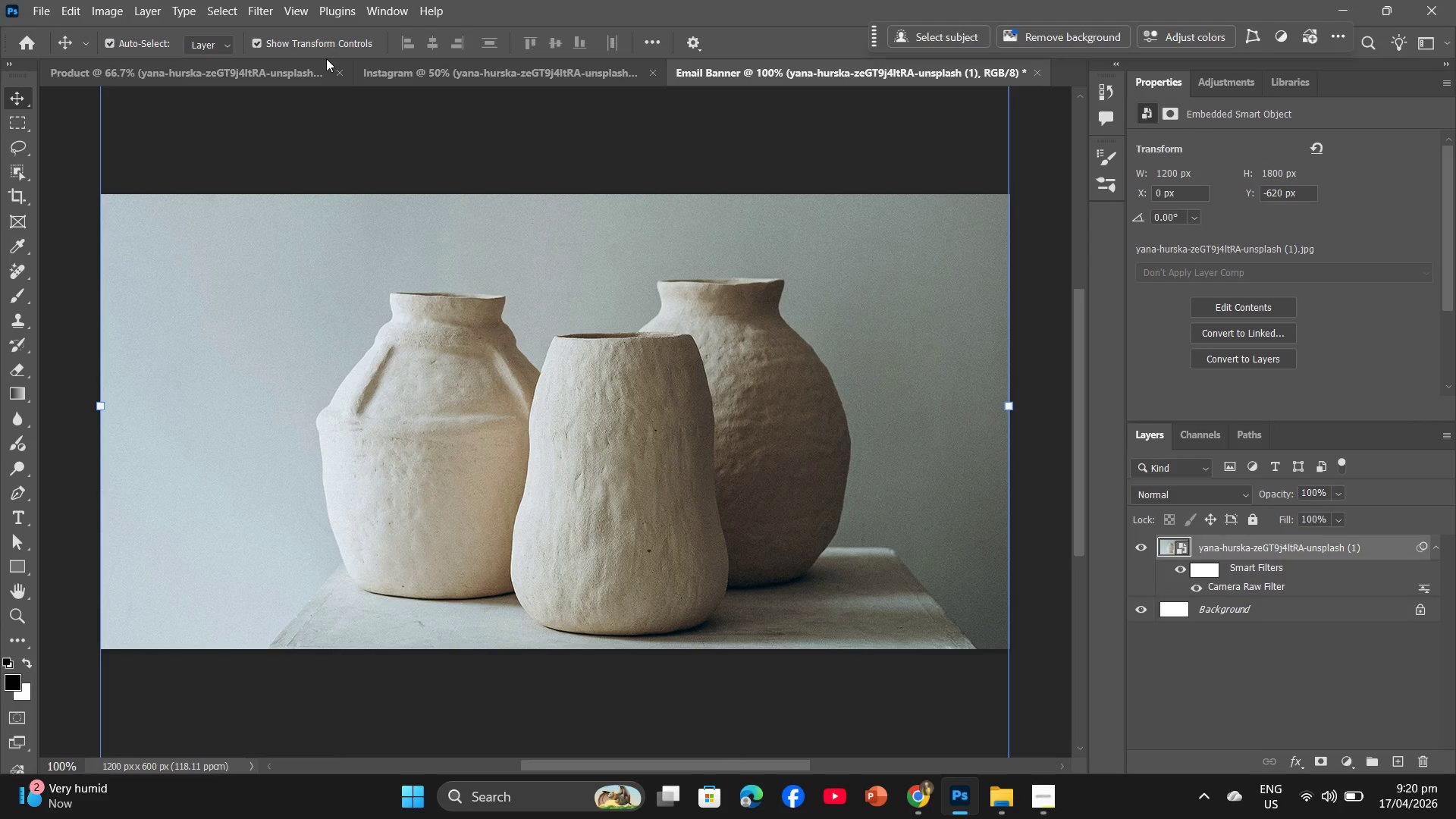 
left_click([311, 66])
 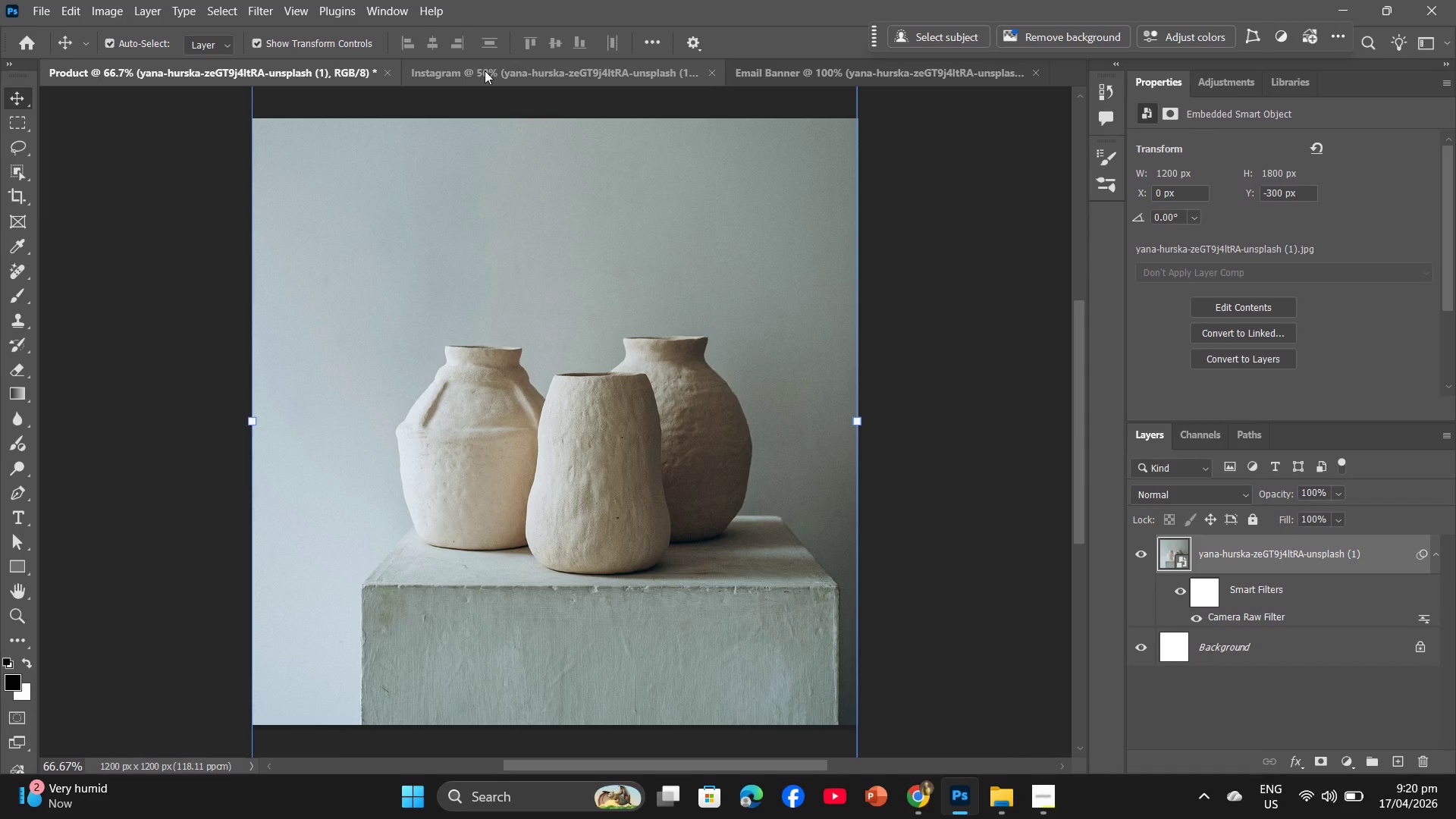 
left_click([485, 71])
 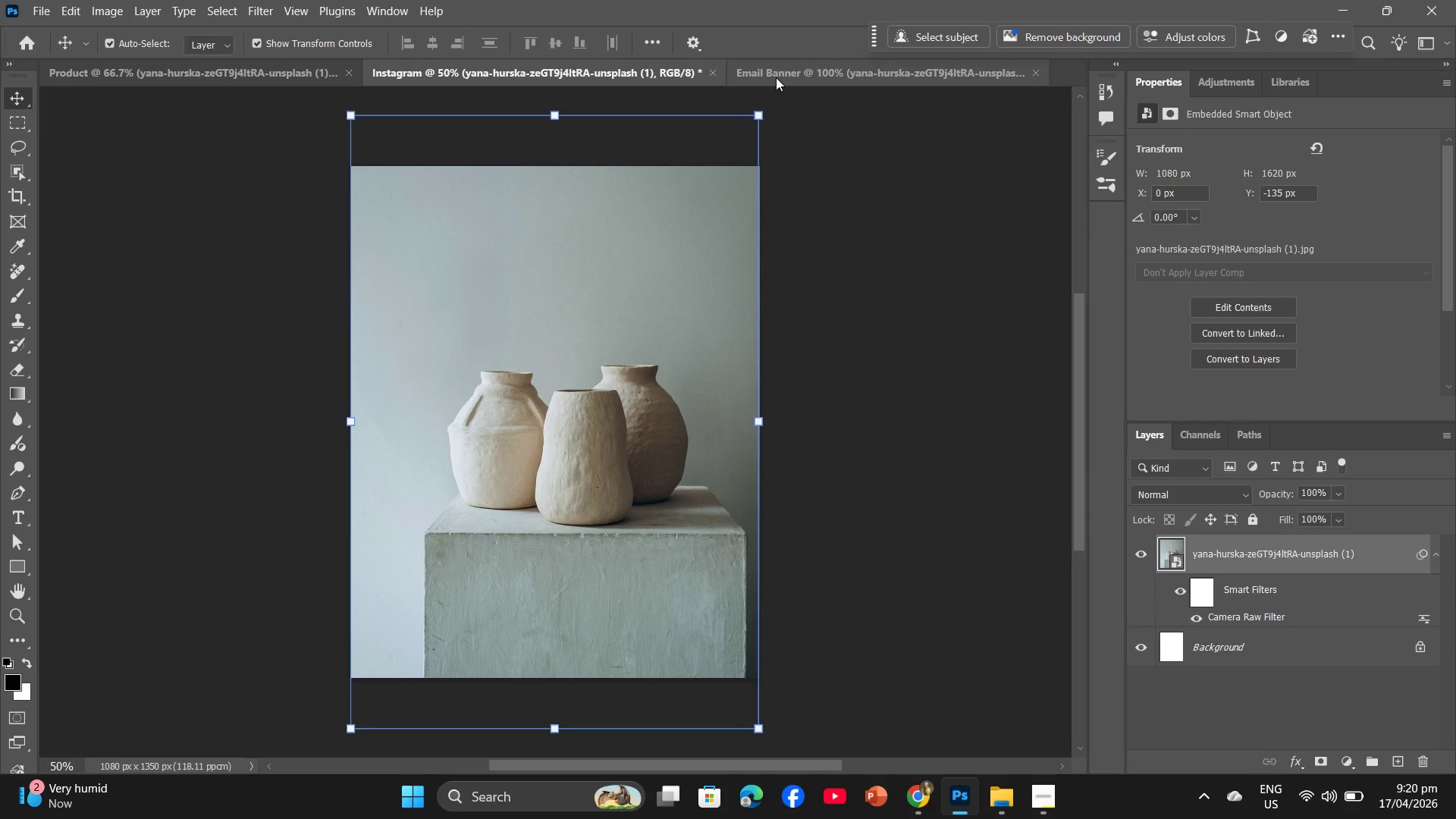 
left_click([781, 75])
 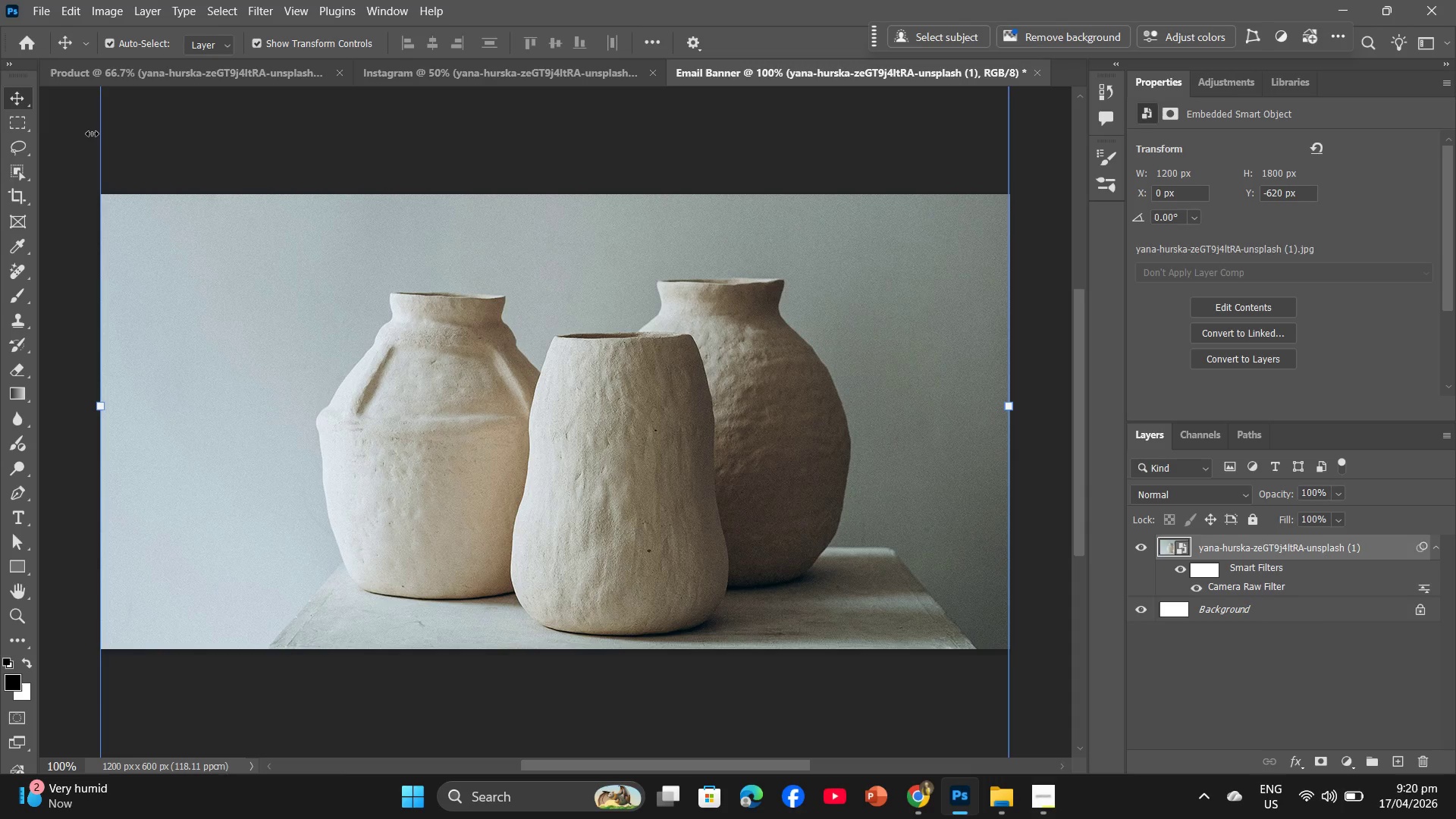 
wait(27.64)
 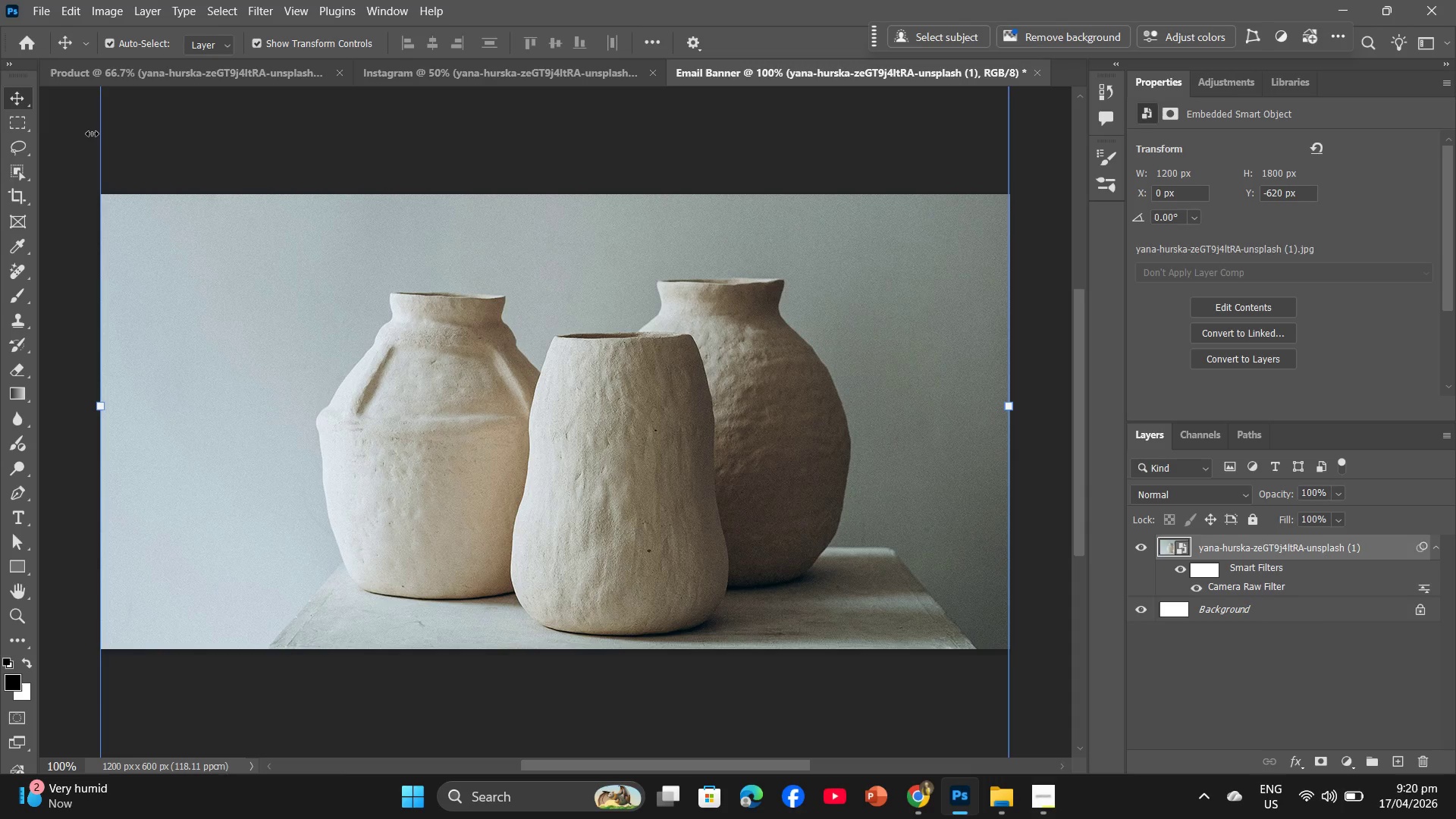 
left_click_drag(start_coordinate=[1081, 447], to_coordinate=[1088, 453])
 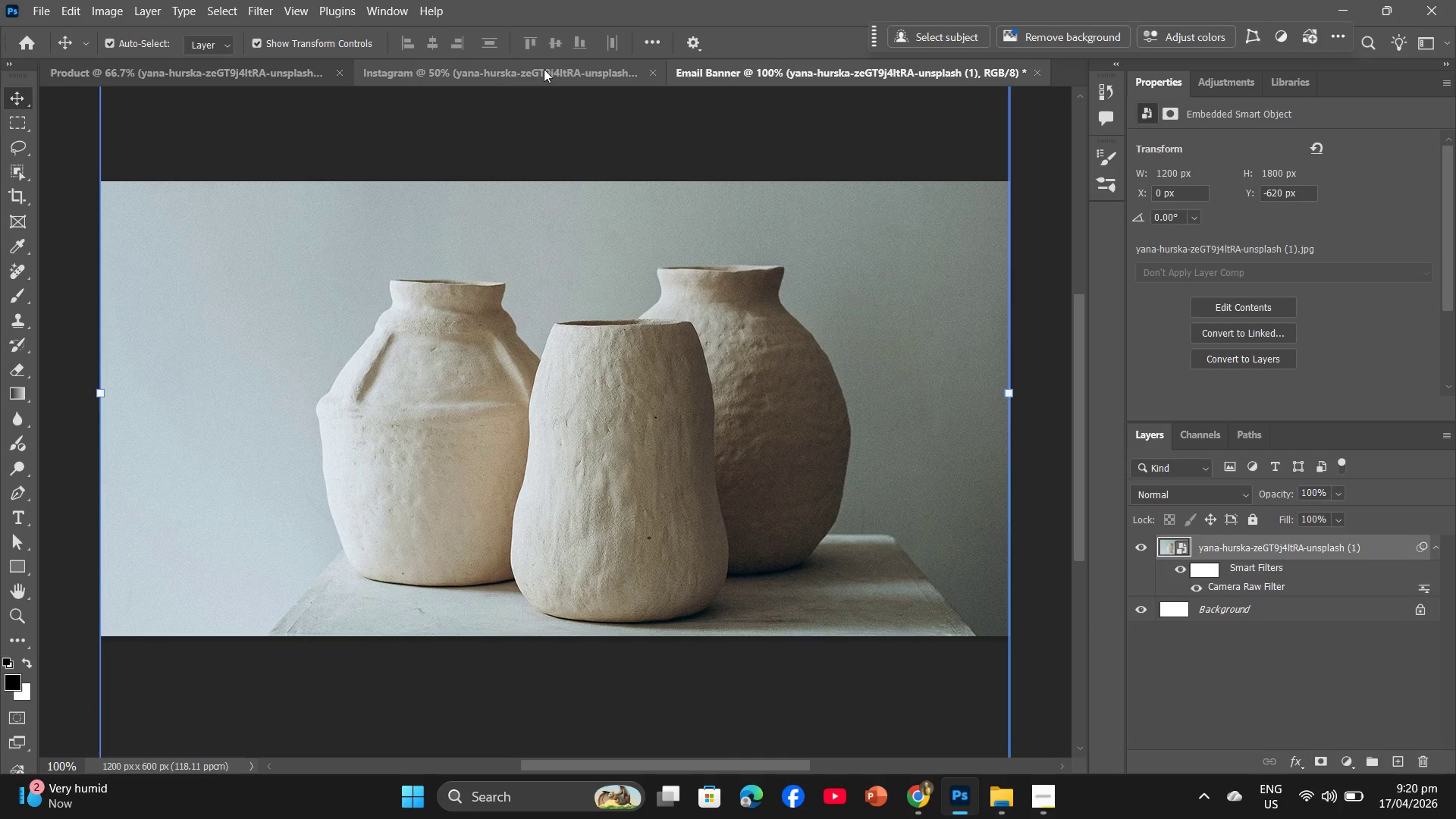 
left_click([544, 69])
 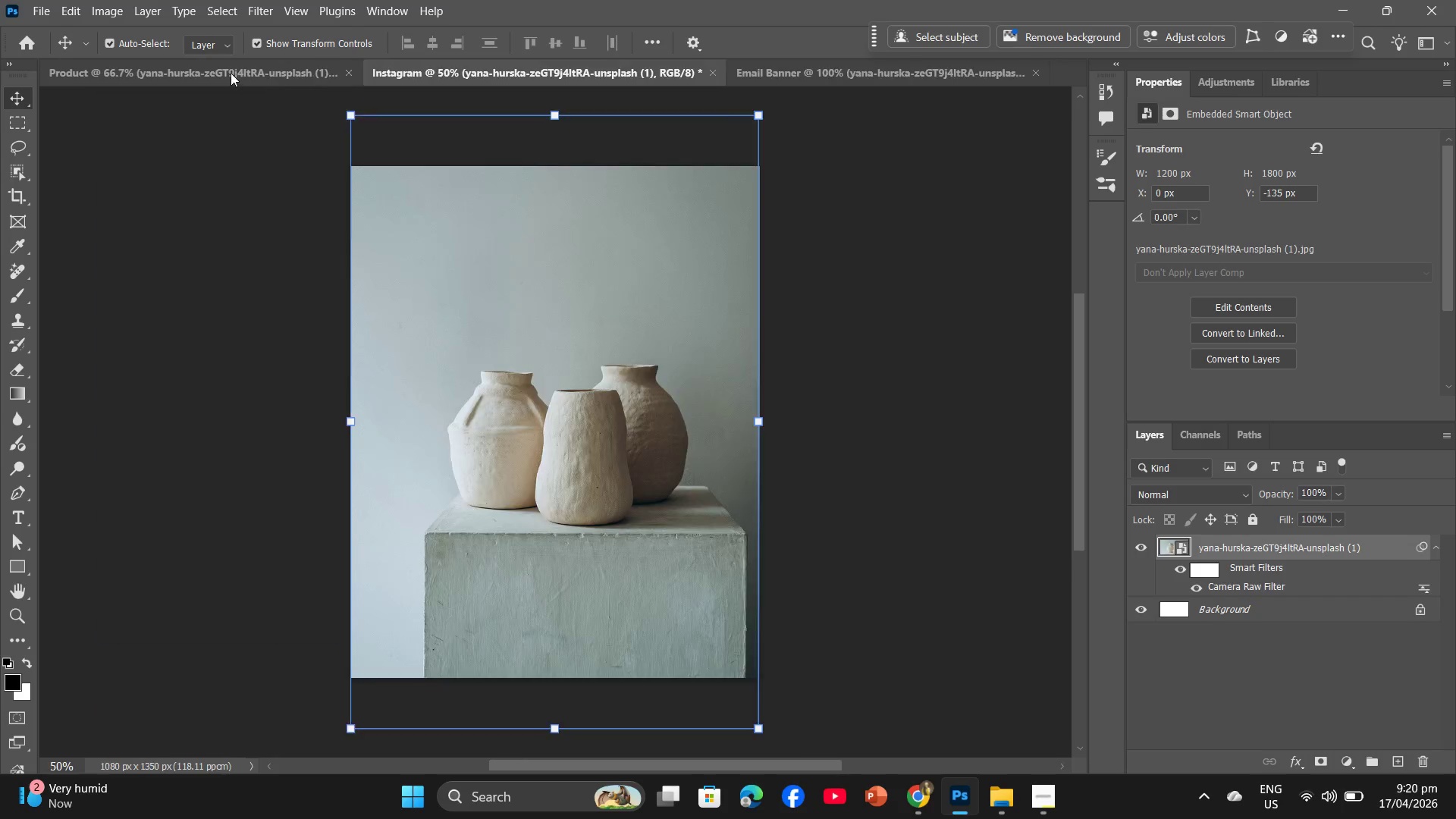 
left_click([231, 69])
 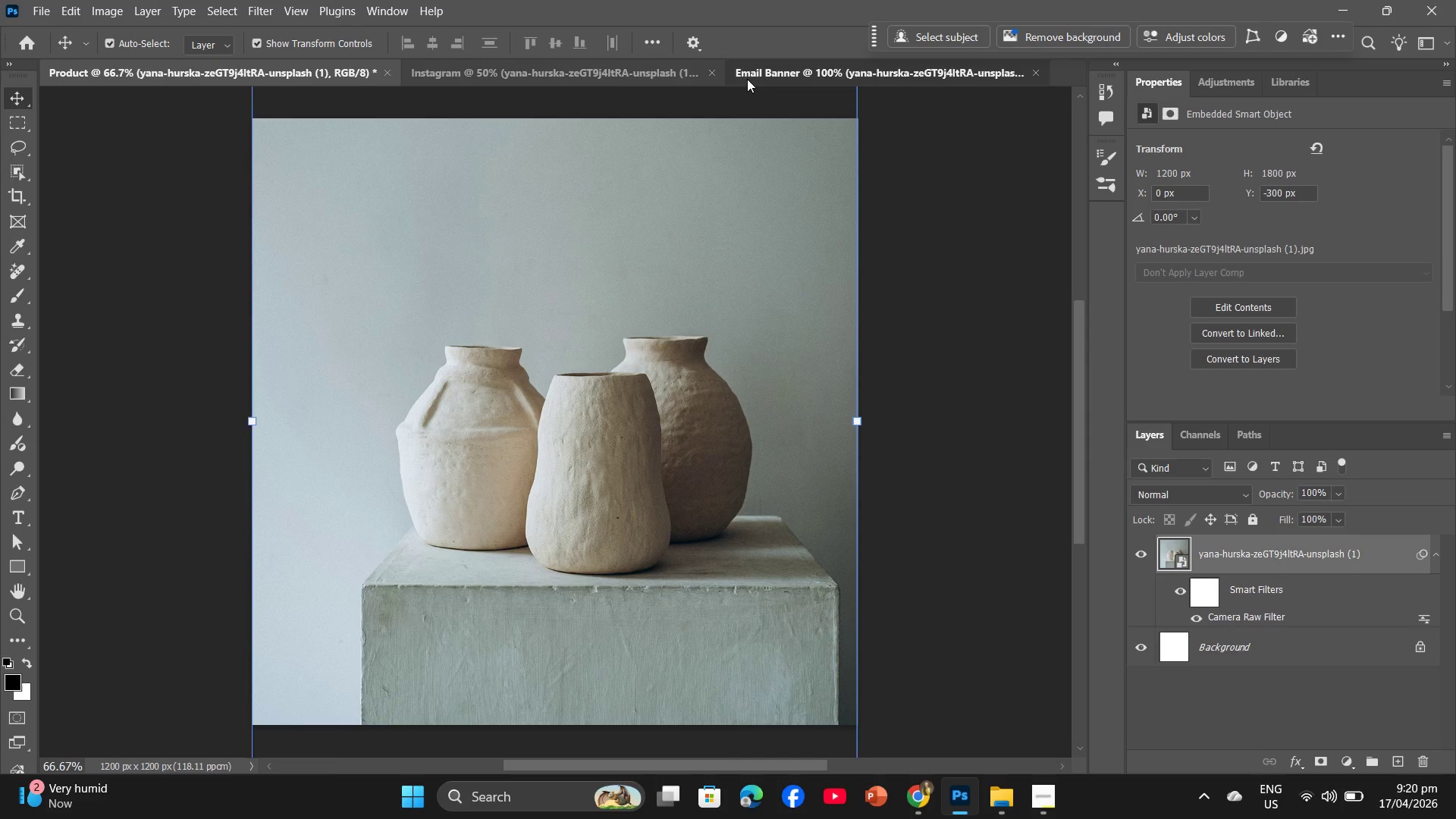 
left_click([585, 71])
 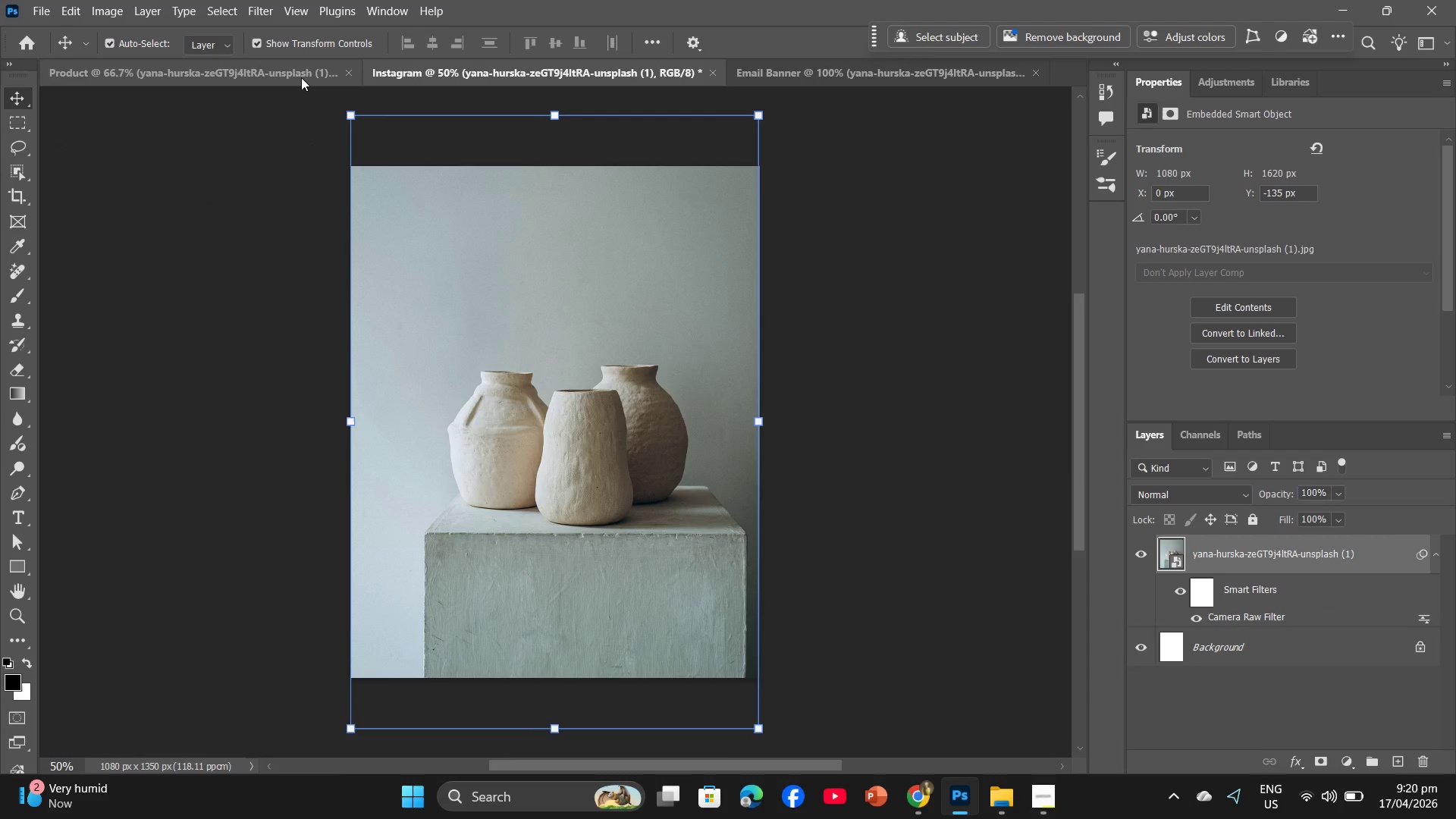 
left_click([299, 77])
 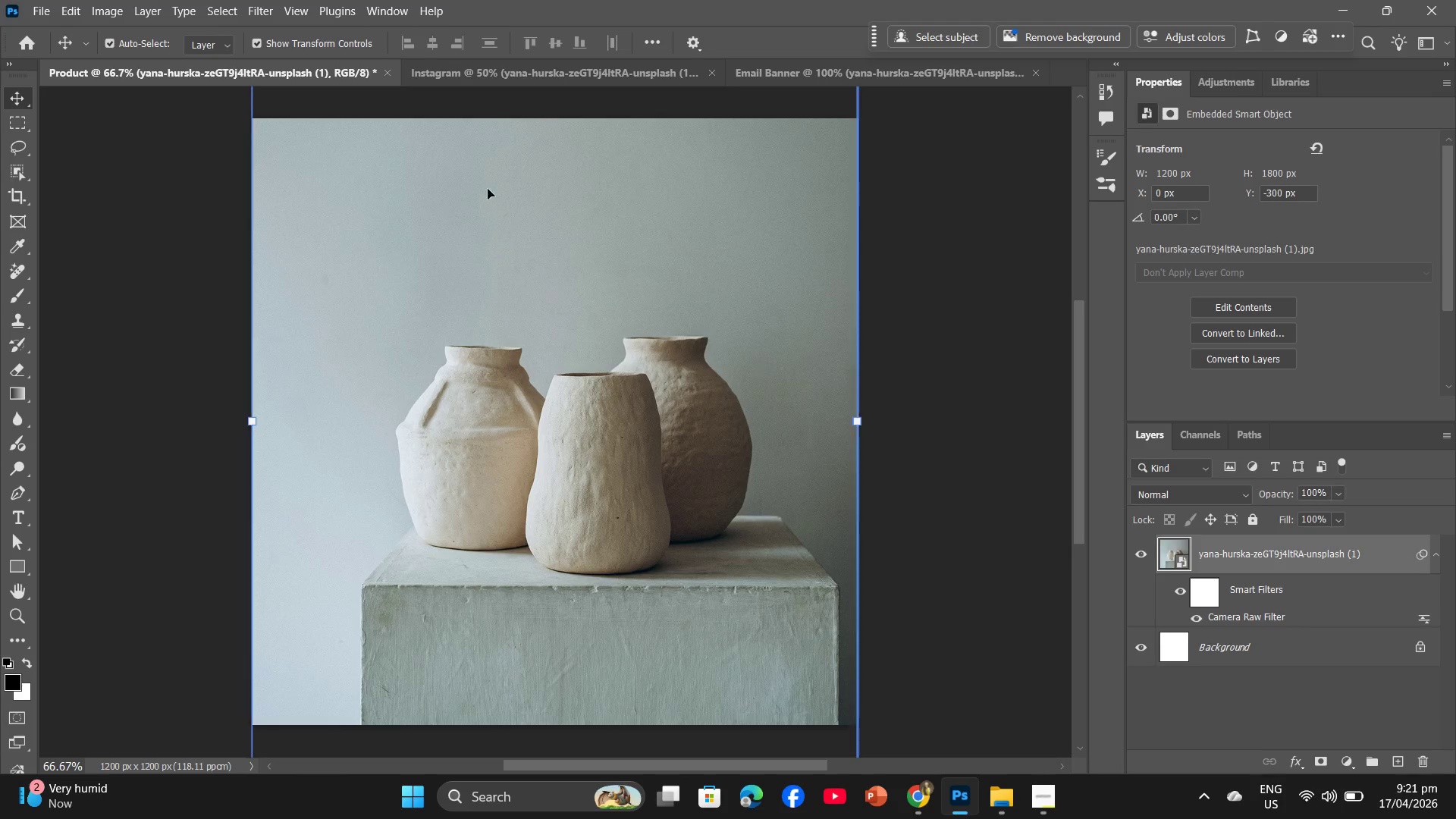 
wait(6.91)
 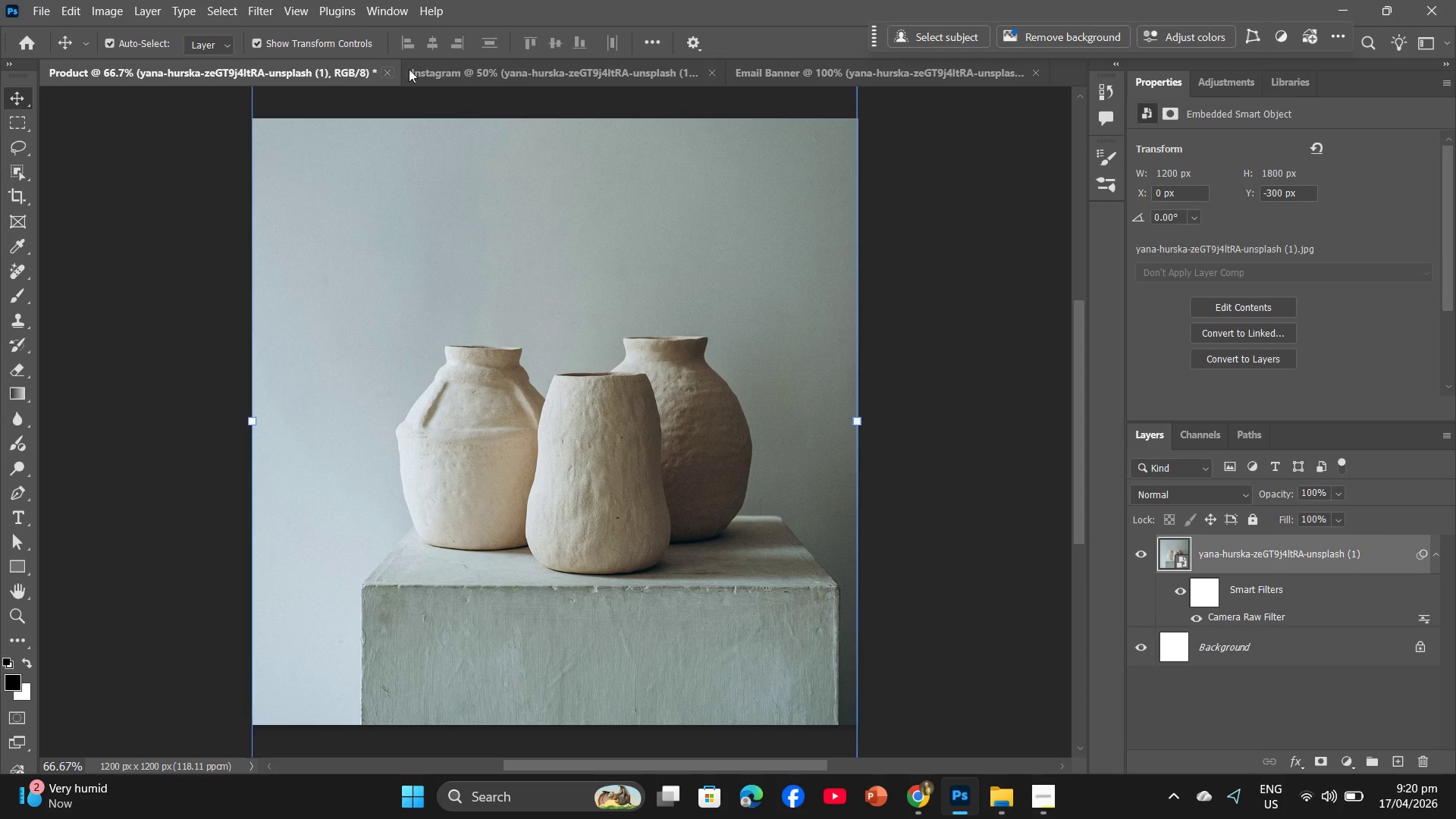 
left_click([35, 0])
 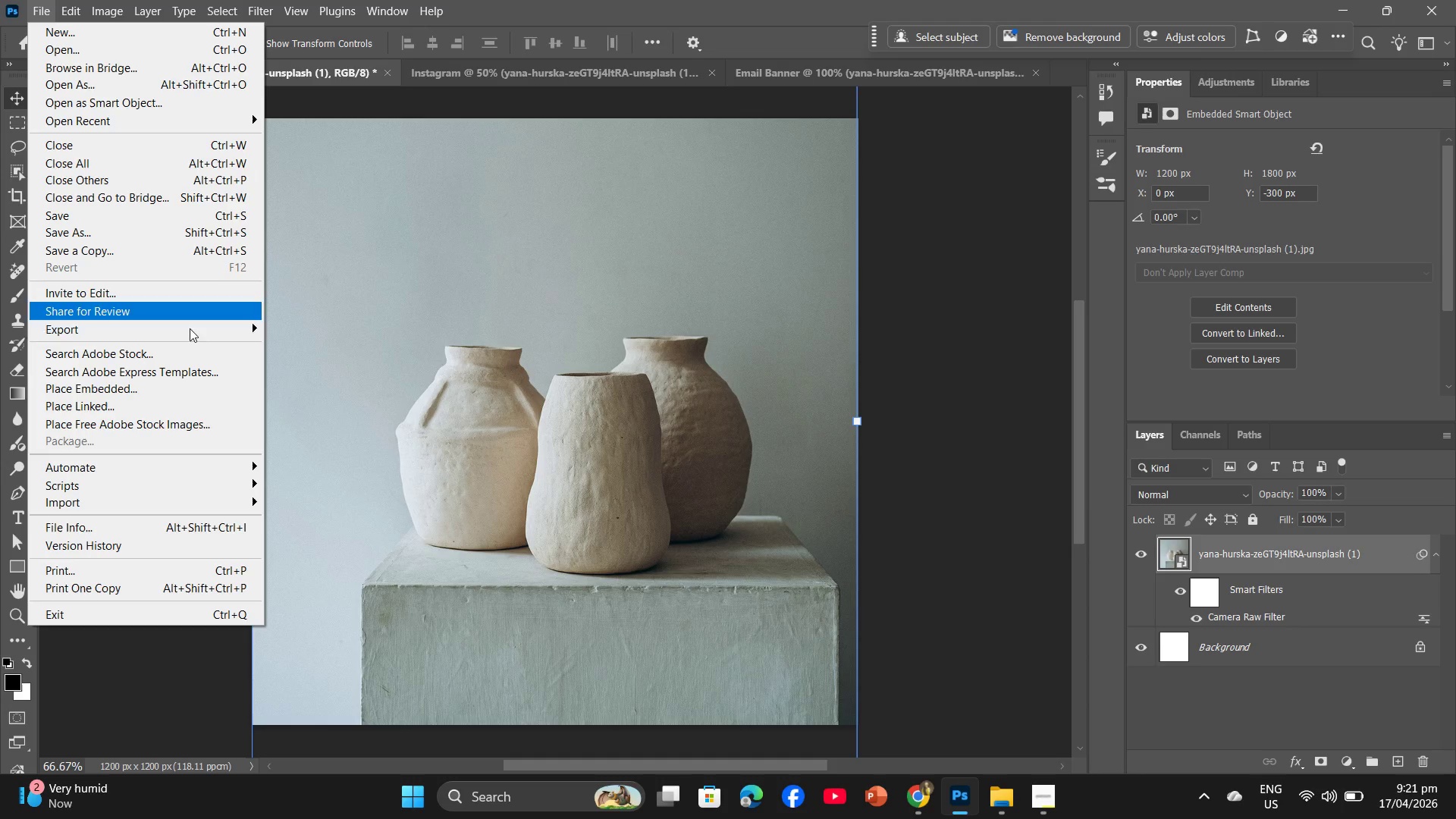 
wait(5.02)
 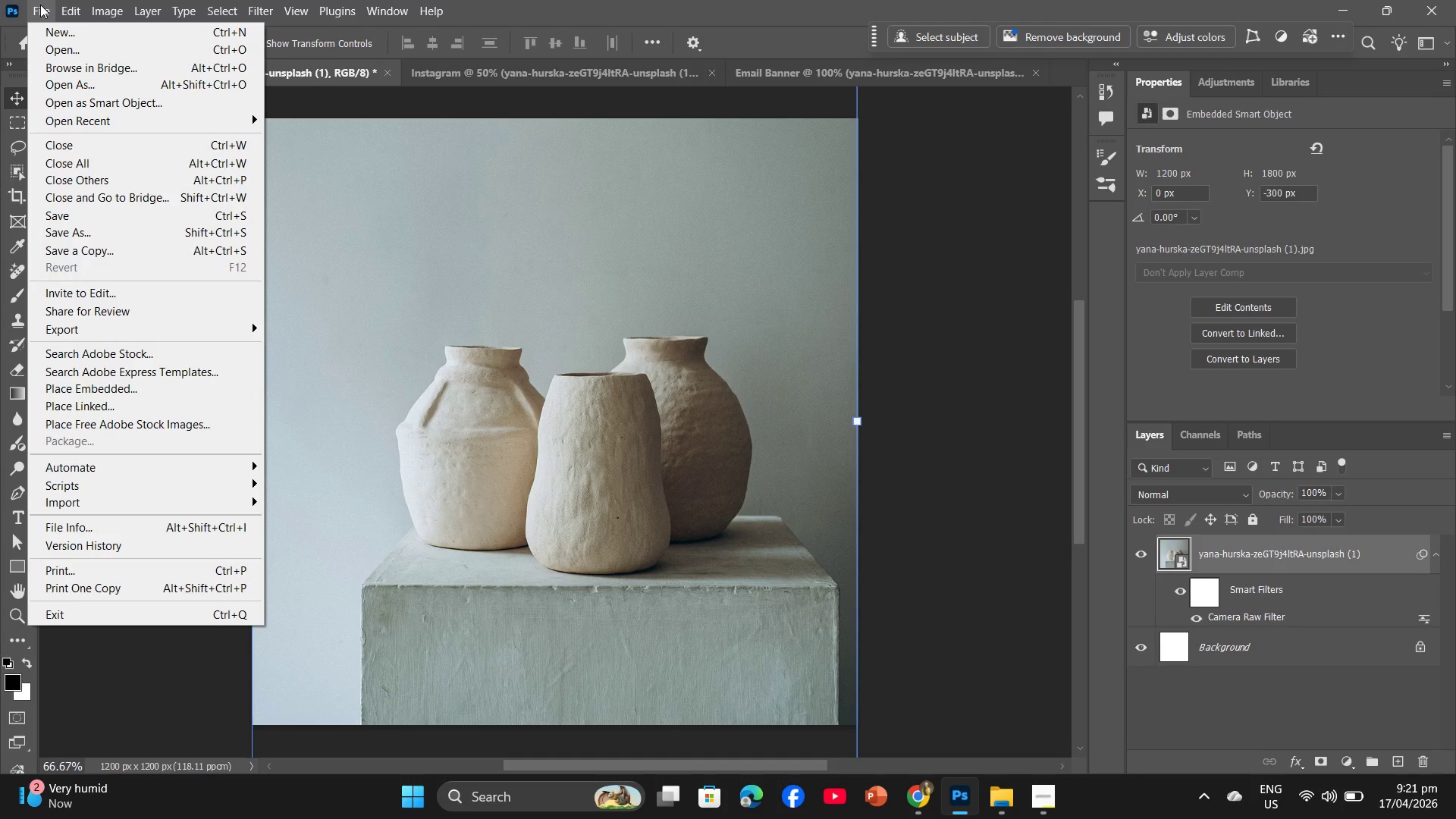 
left_click([291, 345])
 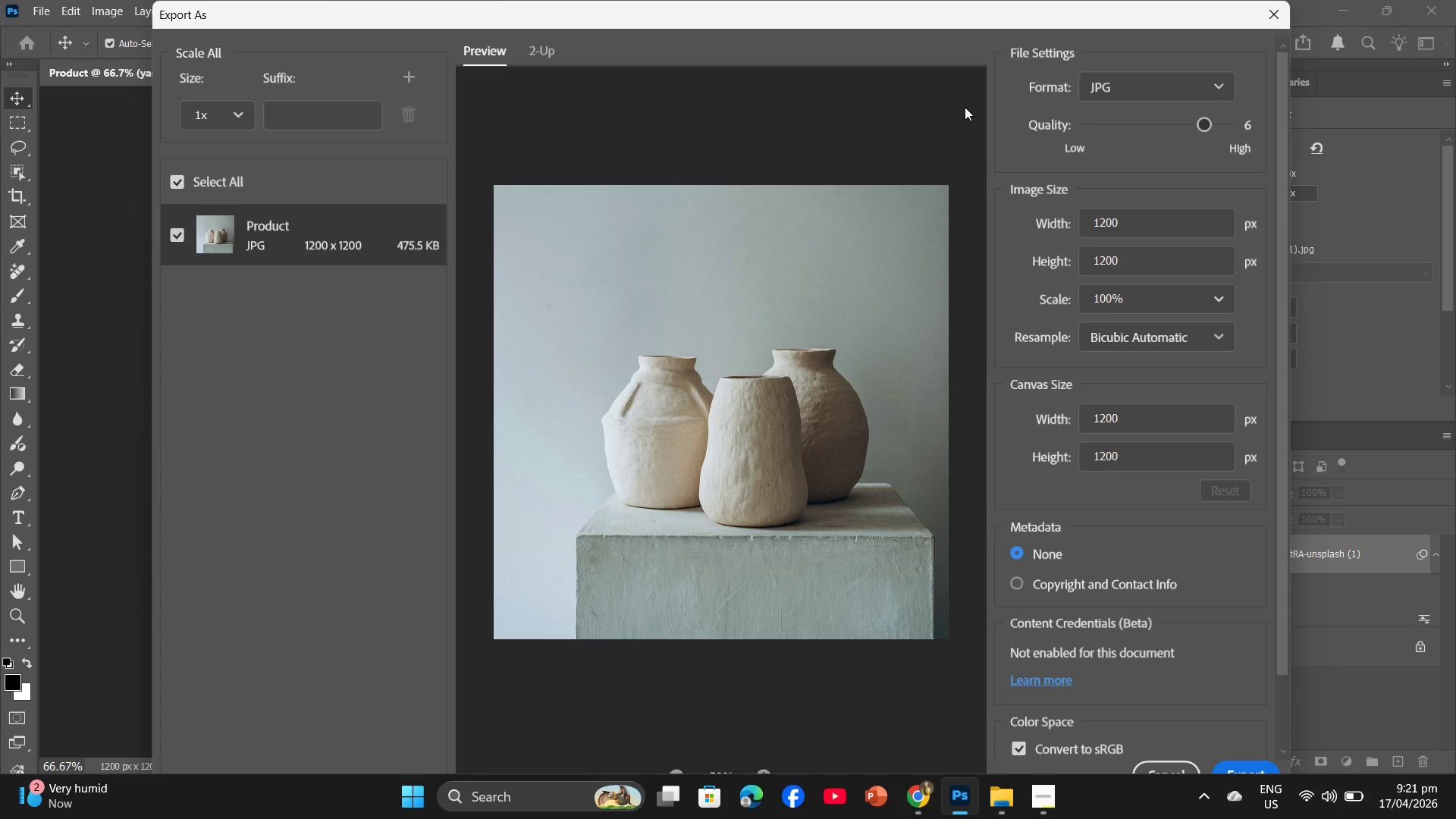 
wait(23.64)
 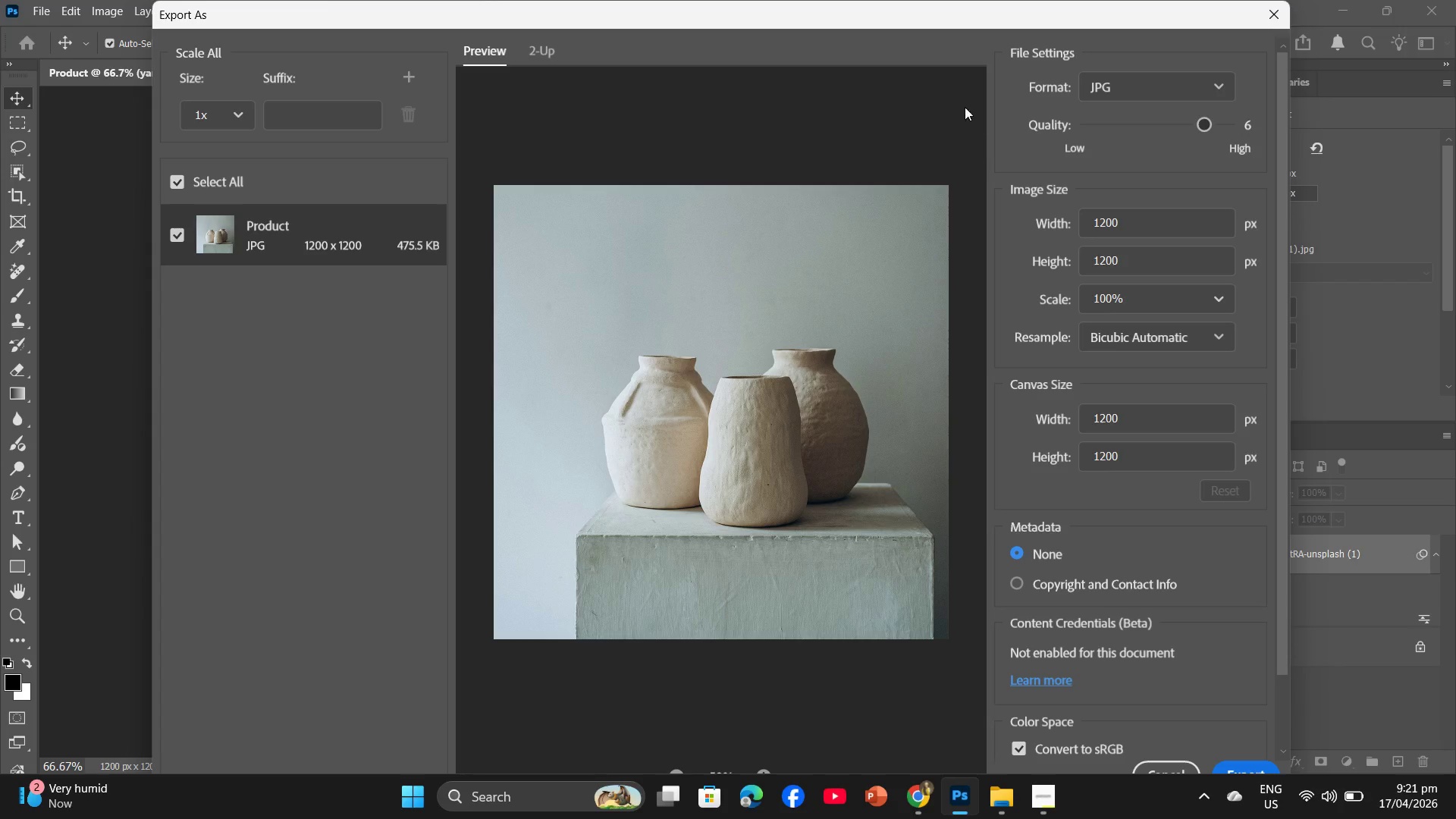 
left_click_drag(start_coordinate=[1280, 389], to_coordinate=[1277, 350])
 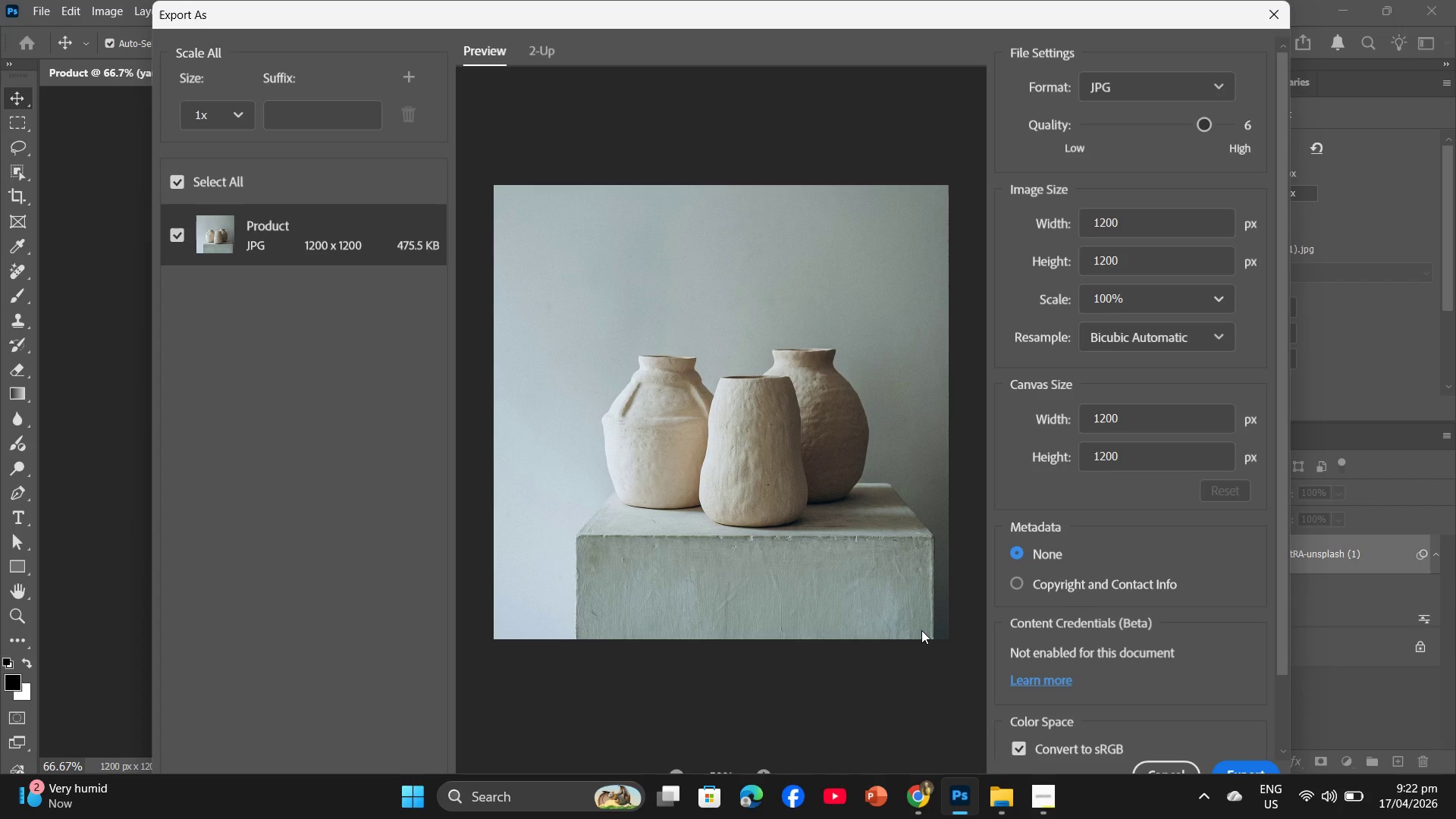 
wait(39.28)
 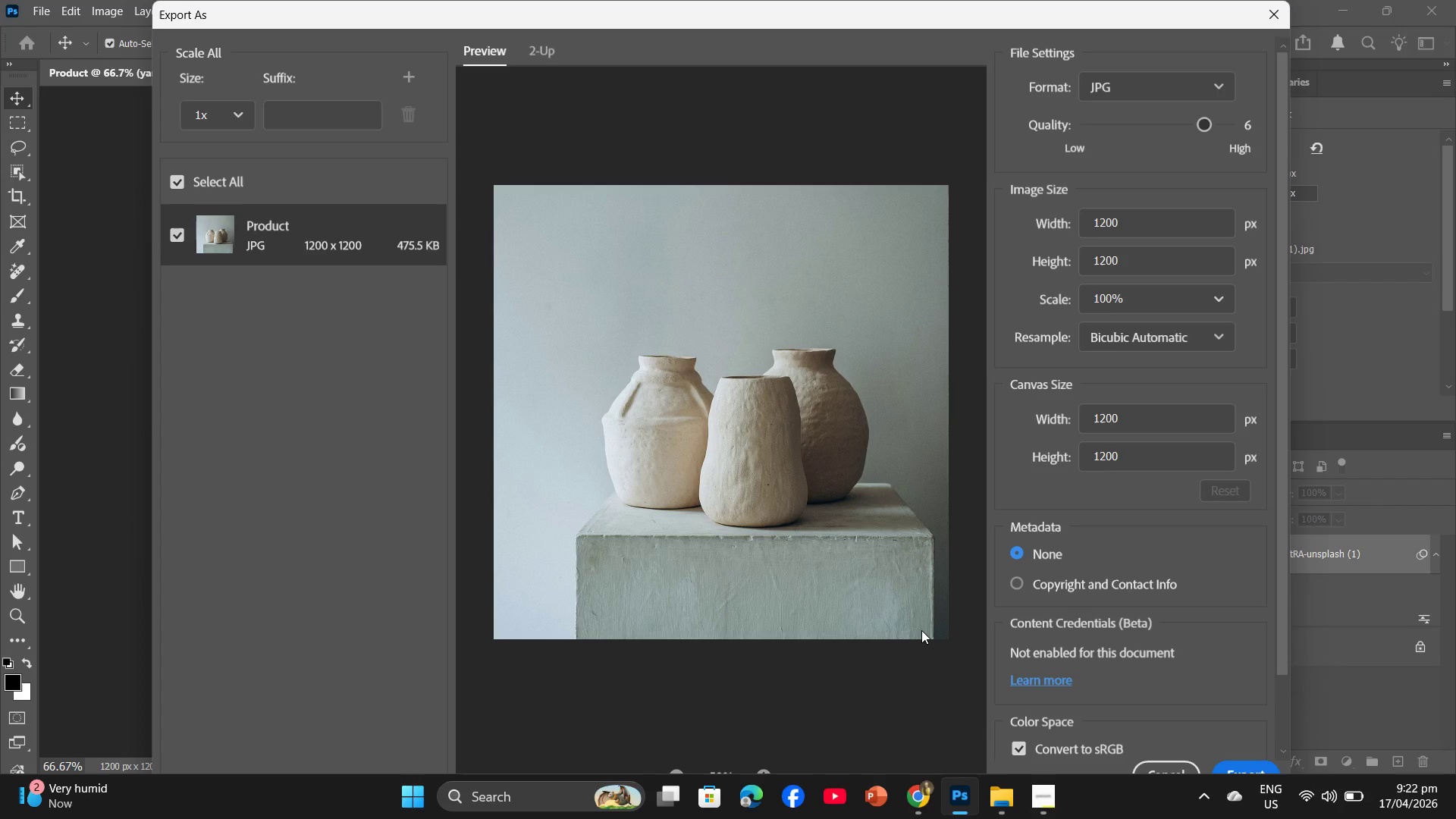 
left_click_drag(start_coordinate=[1210, 127], to_coordinate=[1191, 131])
 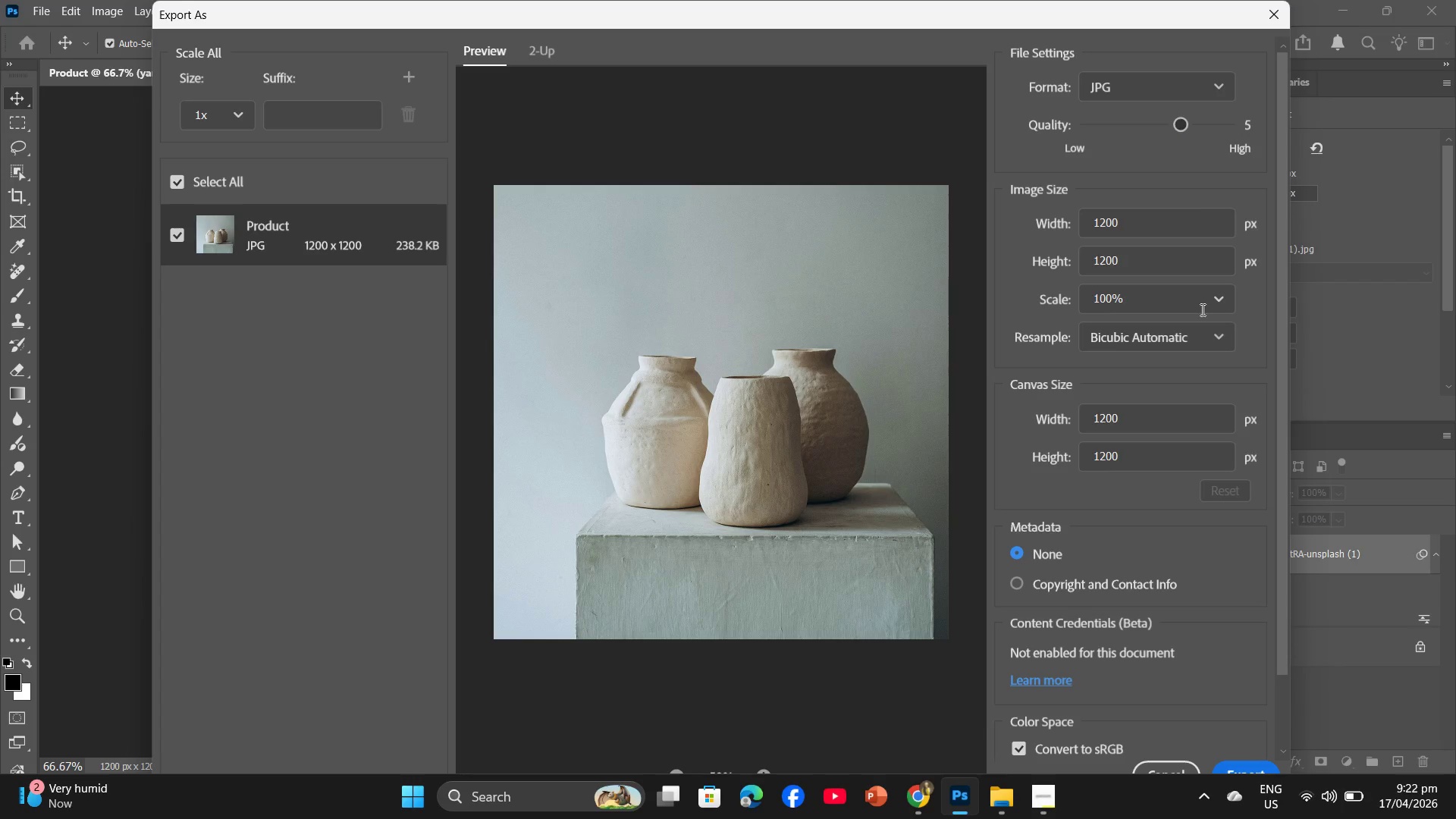 
left_click([1241, 767])
 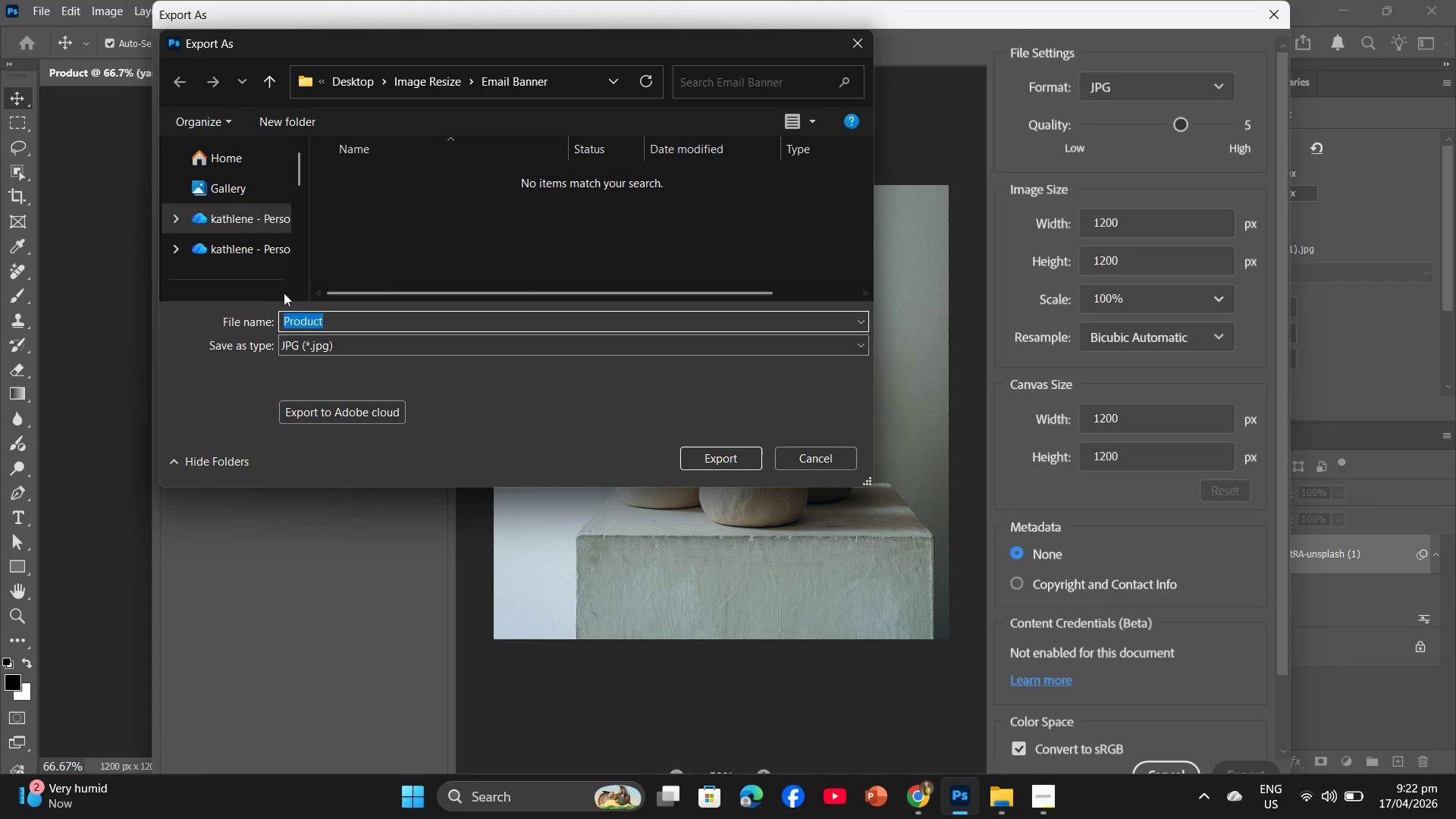 
scroll: coordinate [247, 186], scroll_direction: down, amount: 1.0
 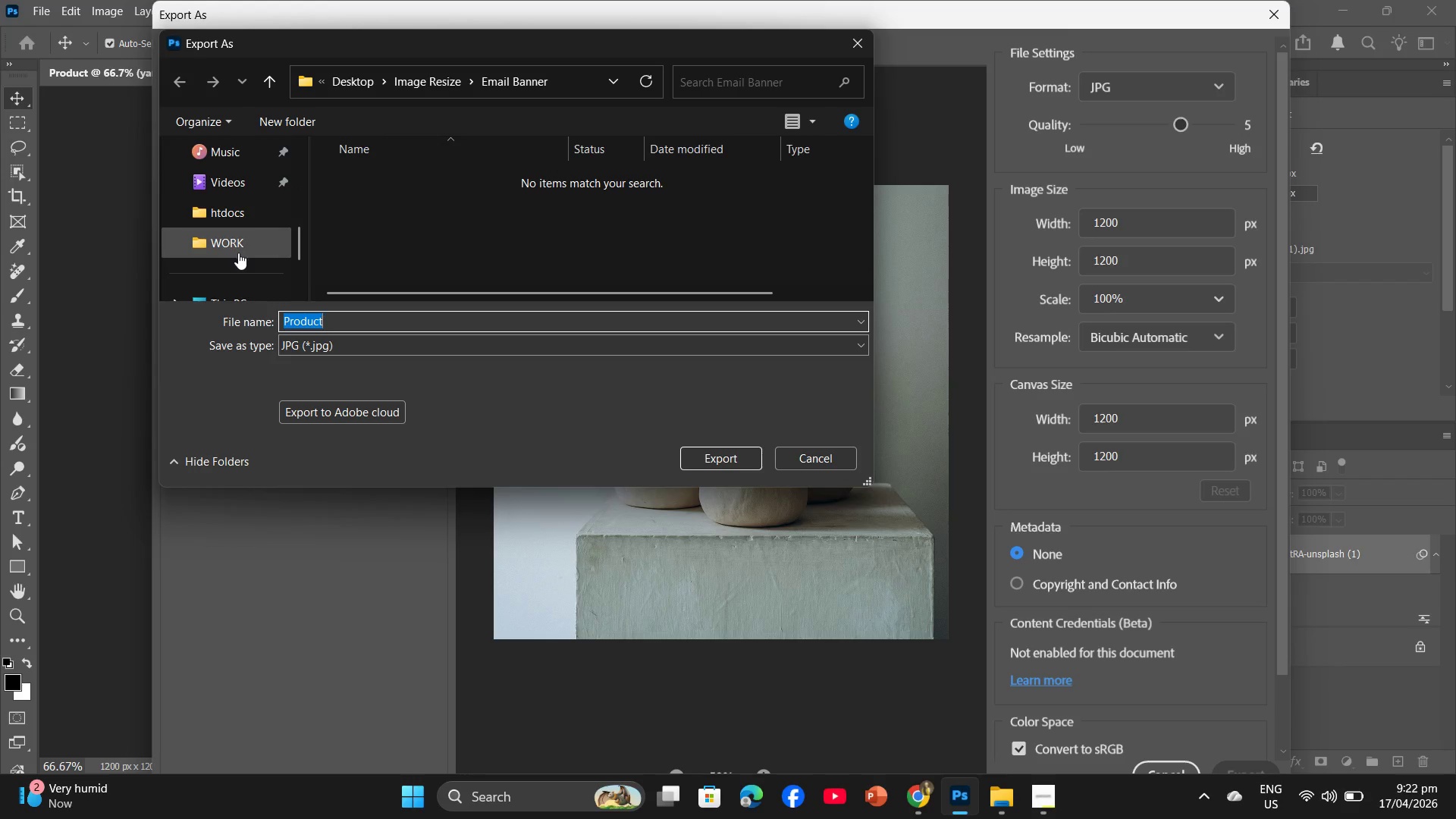 
scroll: coordinate [243, 241], scroll_direction: up, amount: 2.0
 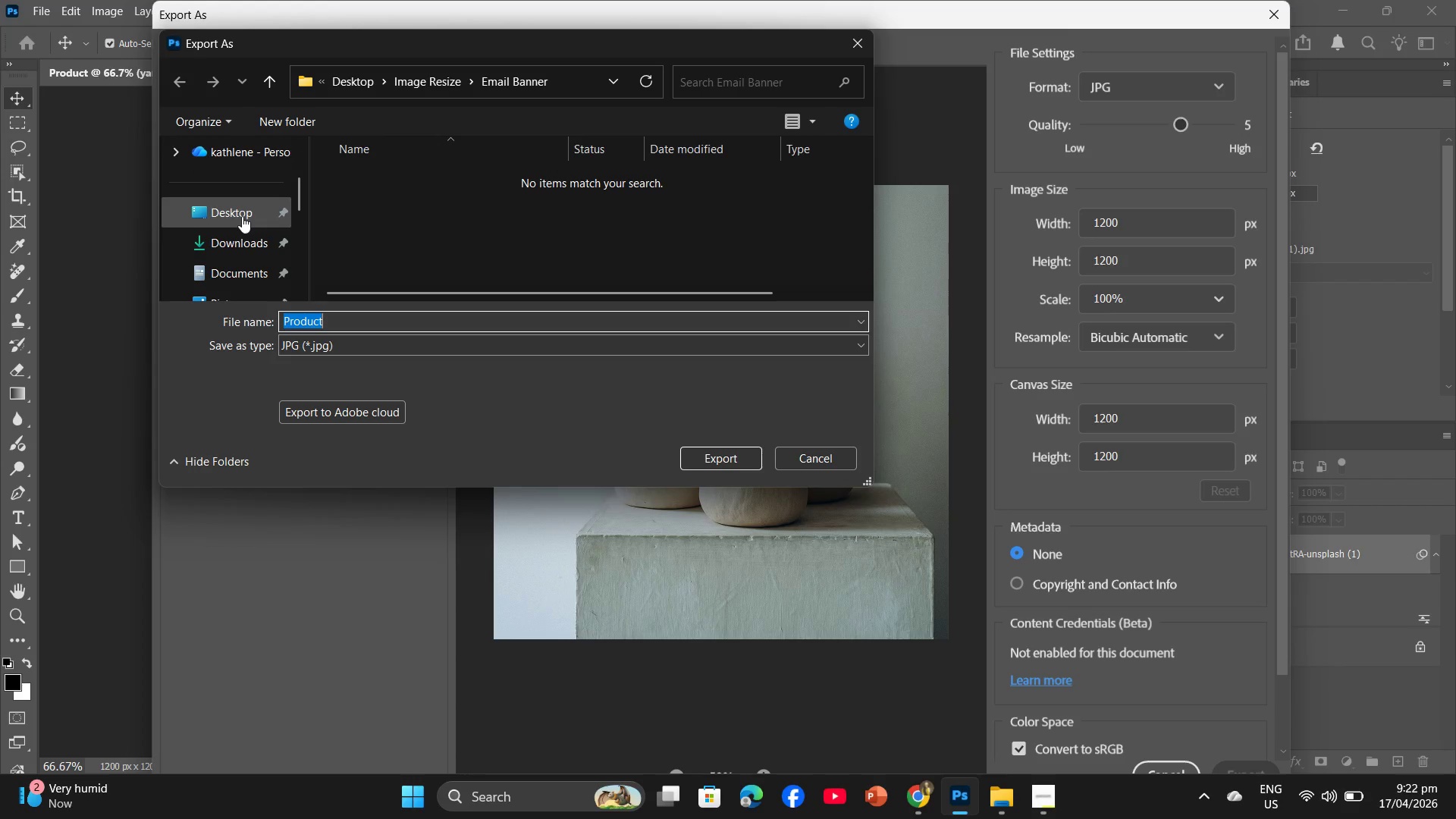 
left_click([242, 216])
 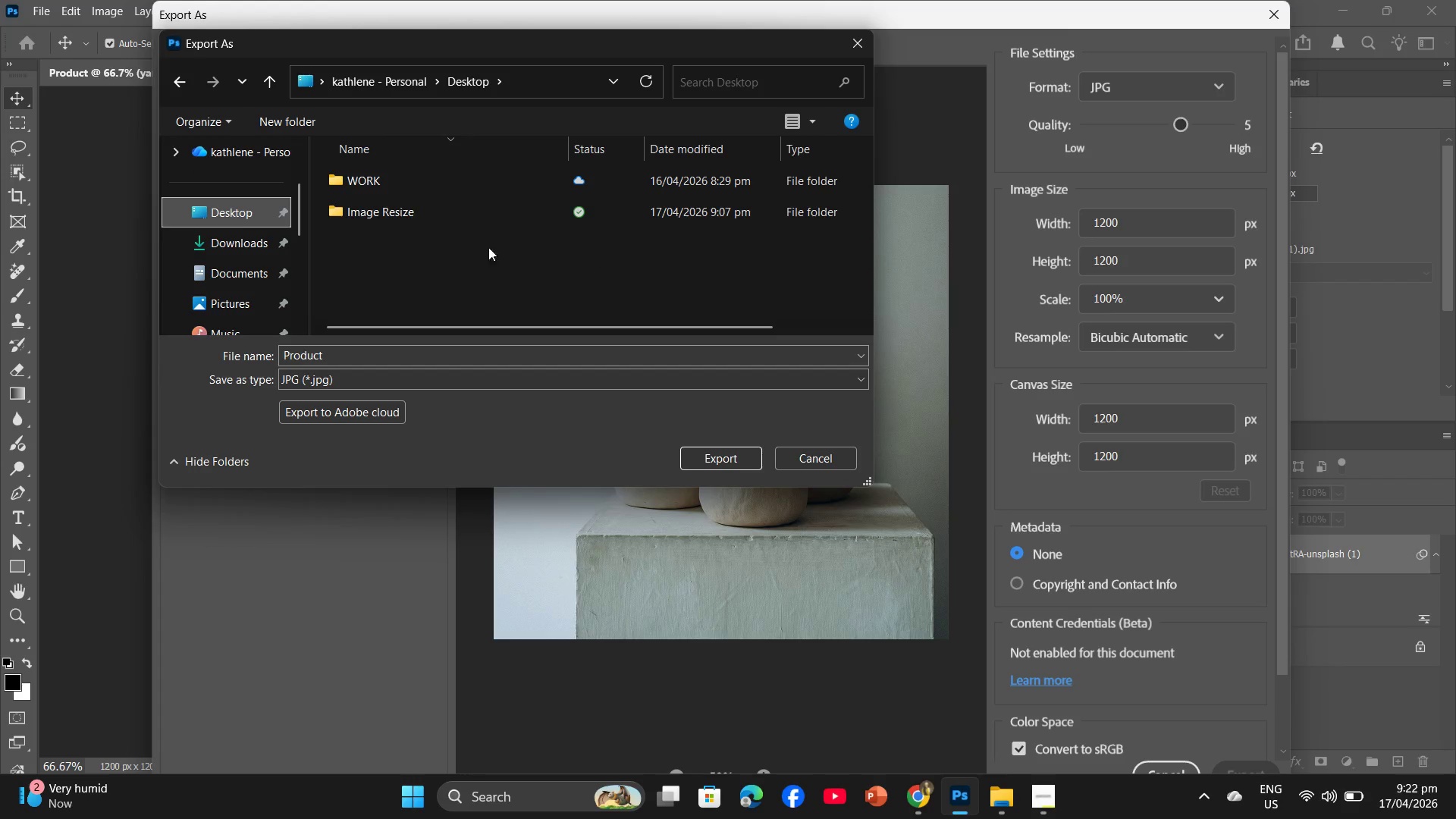 
double_click([426, 209])
 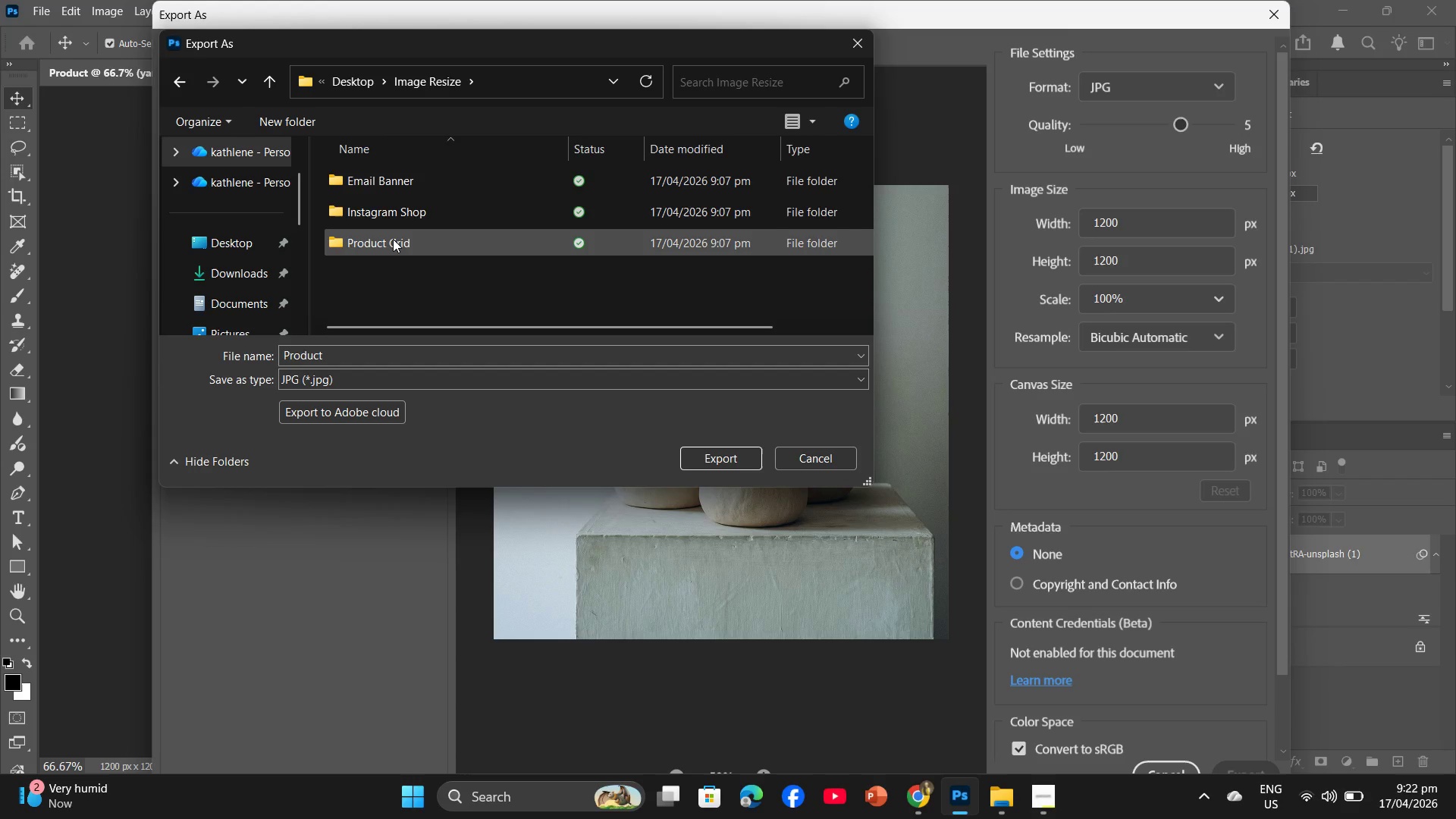 
double_click([393, 239])
 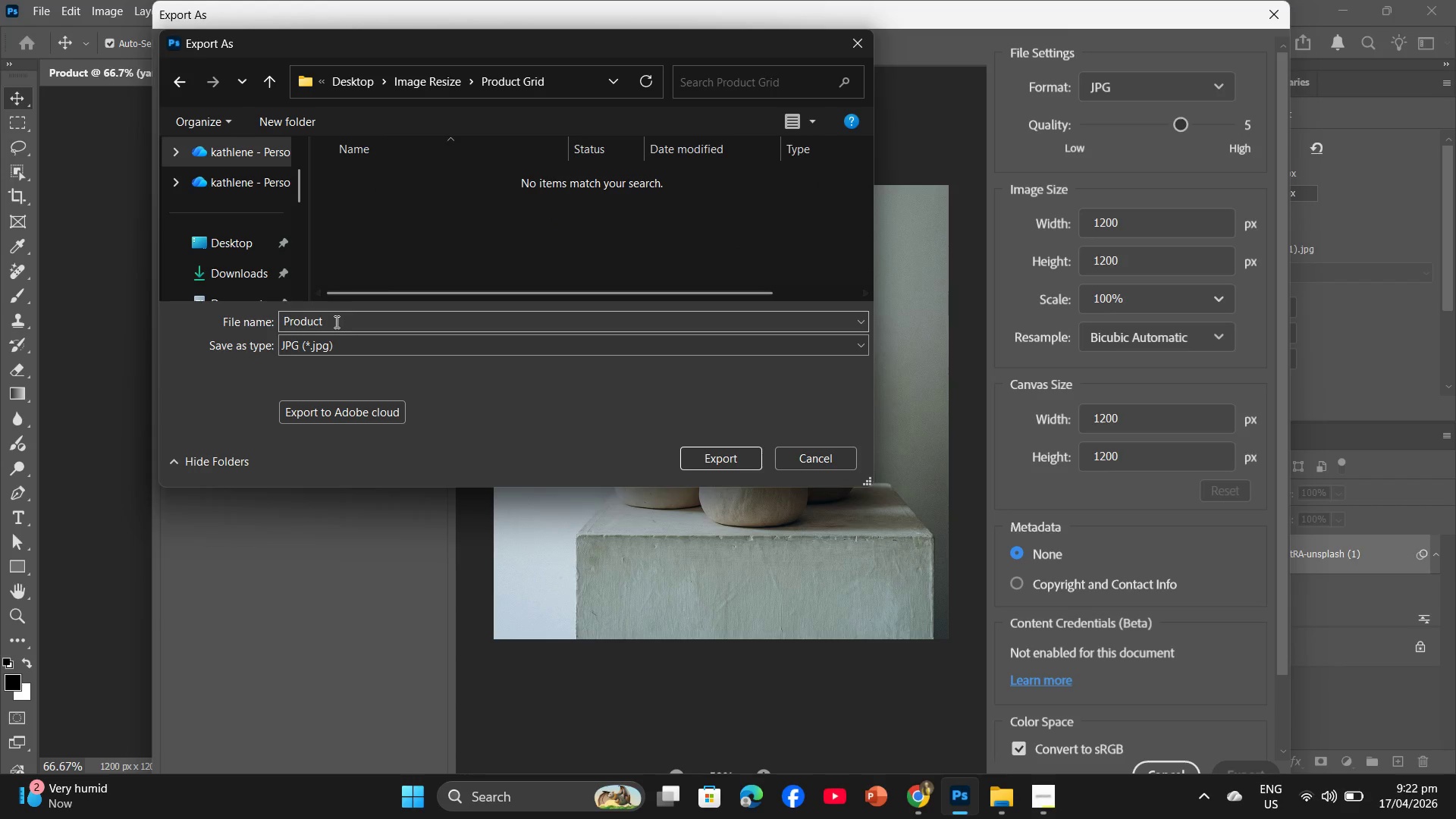 
left_click([333, 322])
 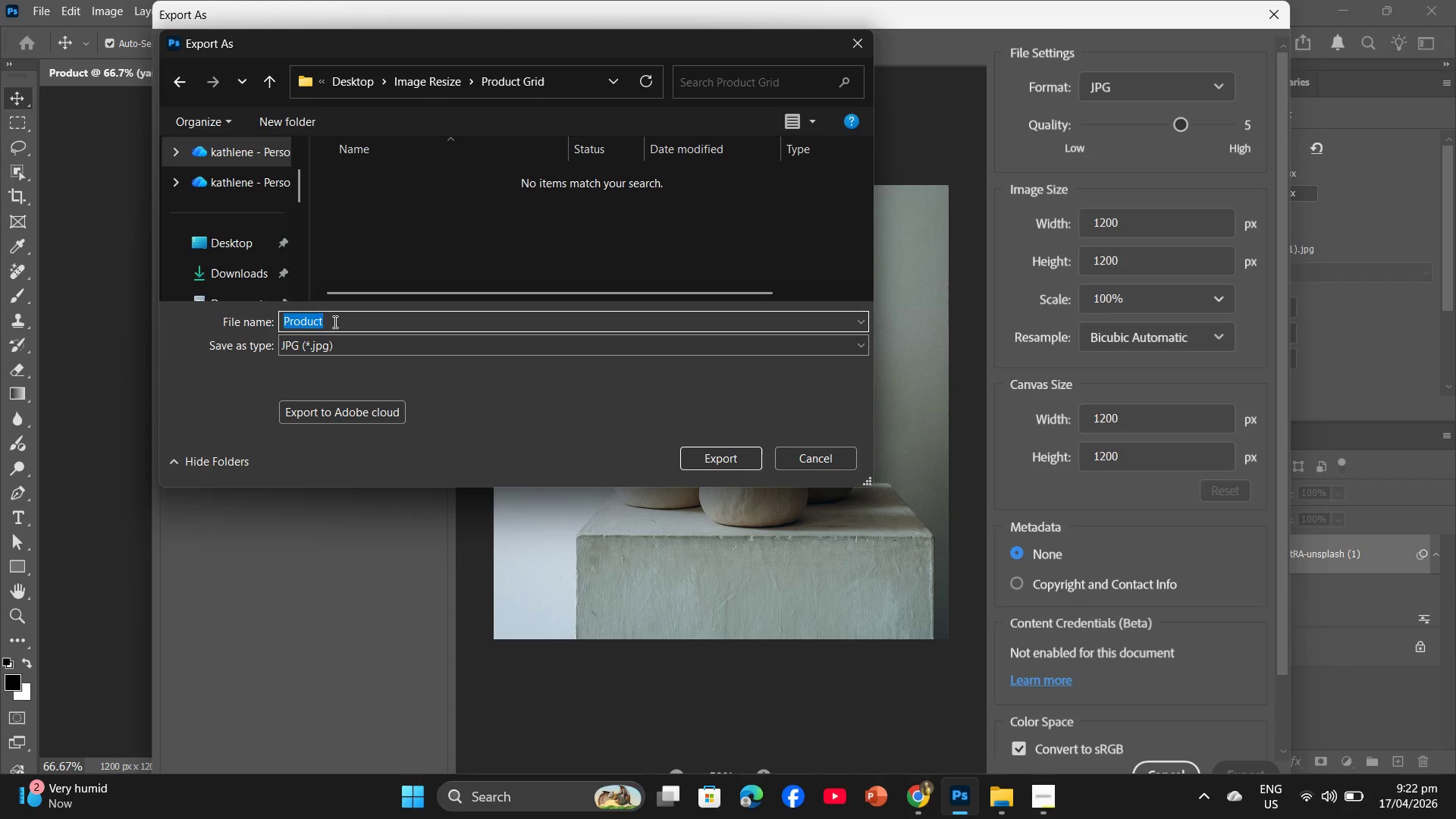 
key(Control+ControlLeft)
 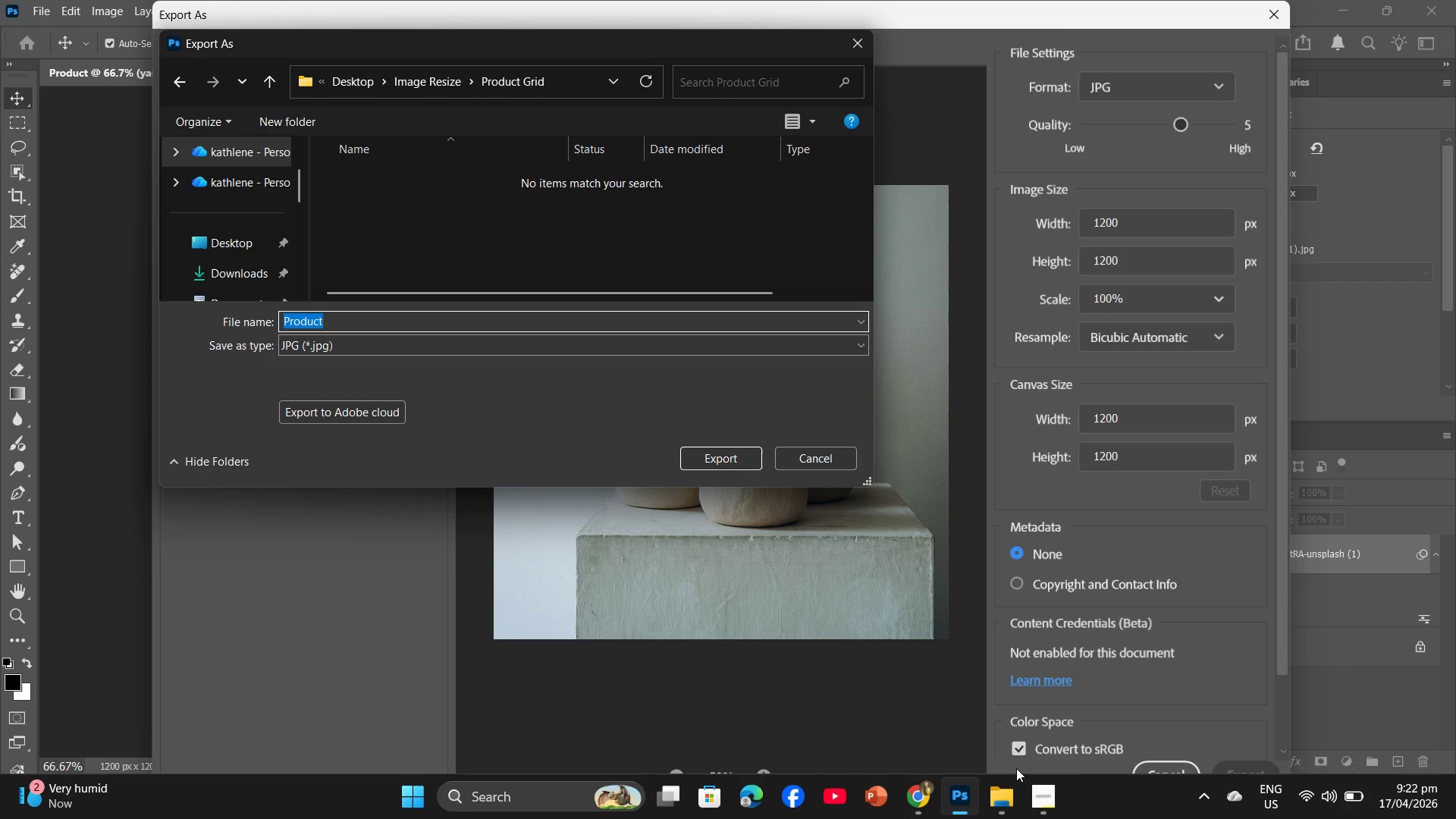 
left_click([1040, 797])